 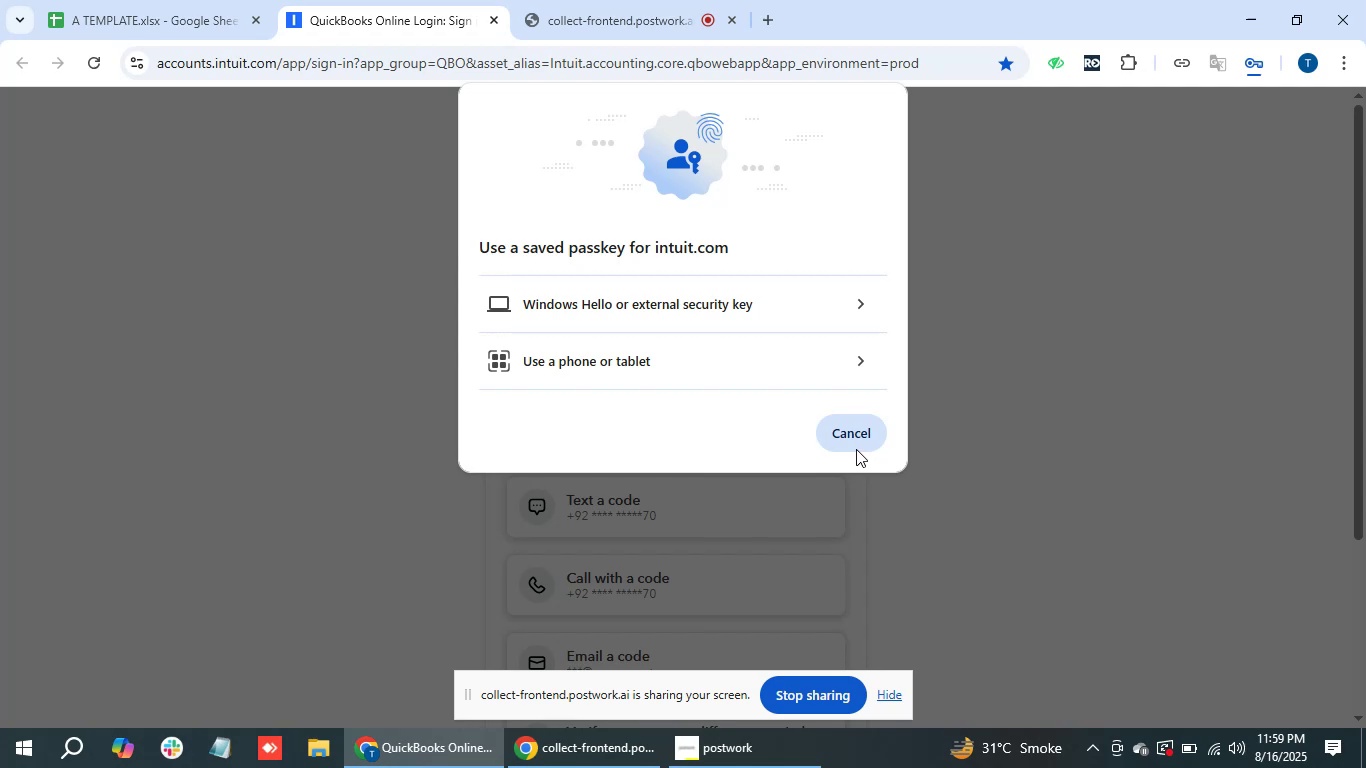 
left_click([847, 439])
 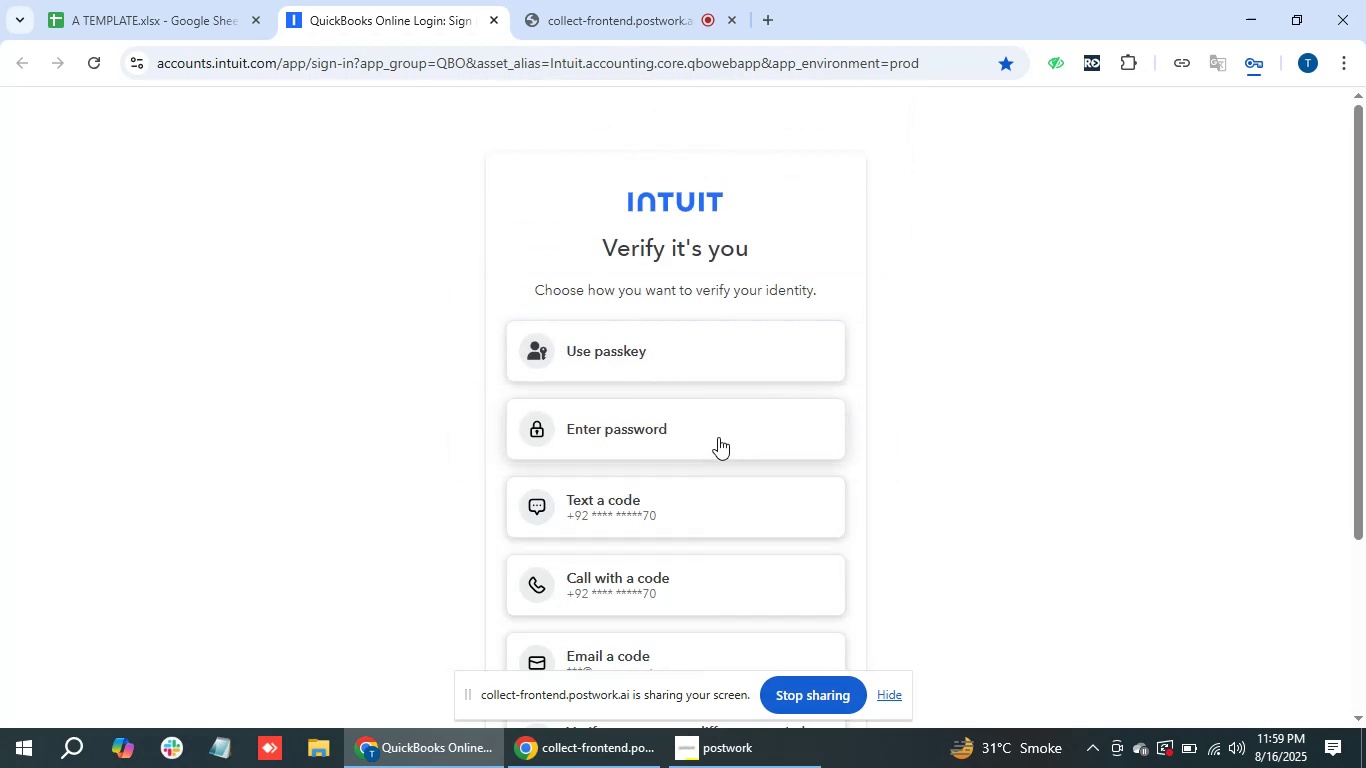 
scroll: coordinate [718, 437], scroll_direction: down, amount: 6.0
 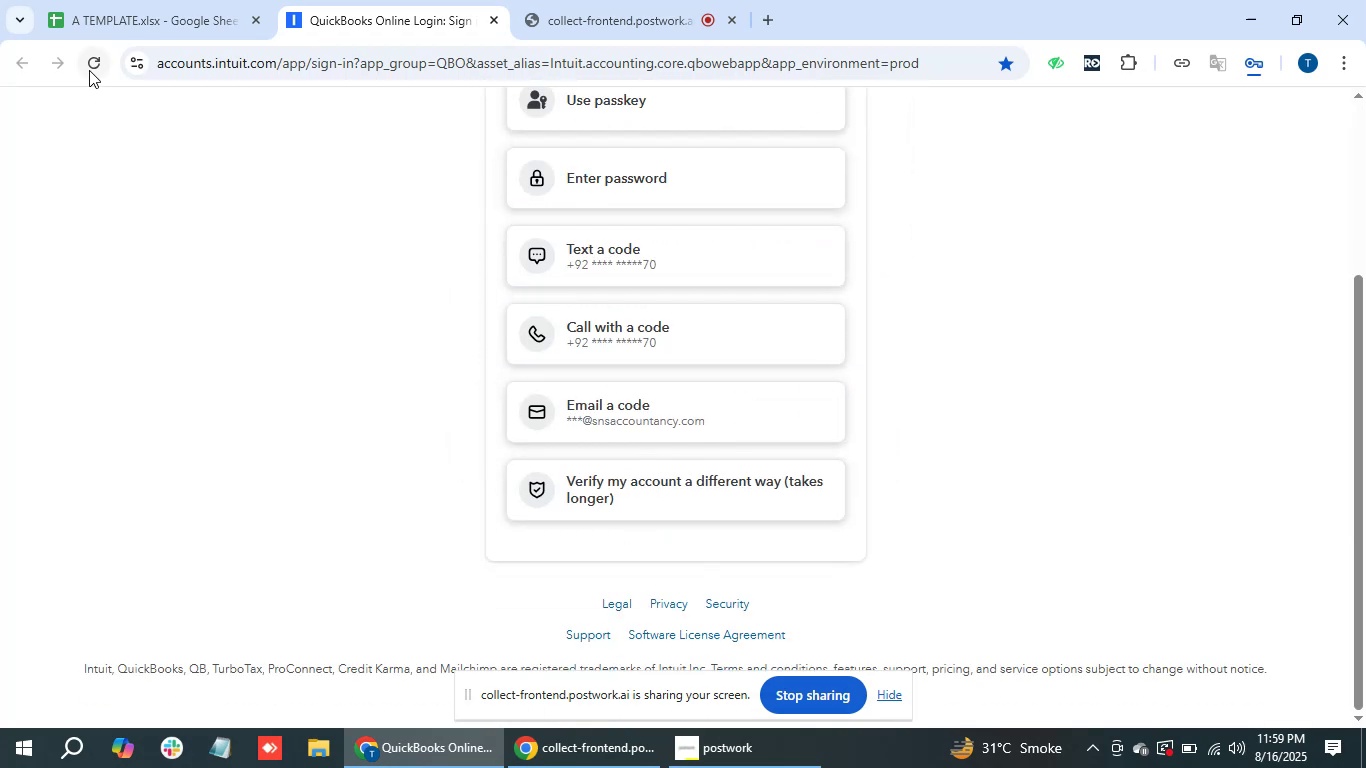 
left_click([89, 70])
 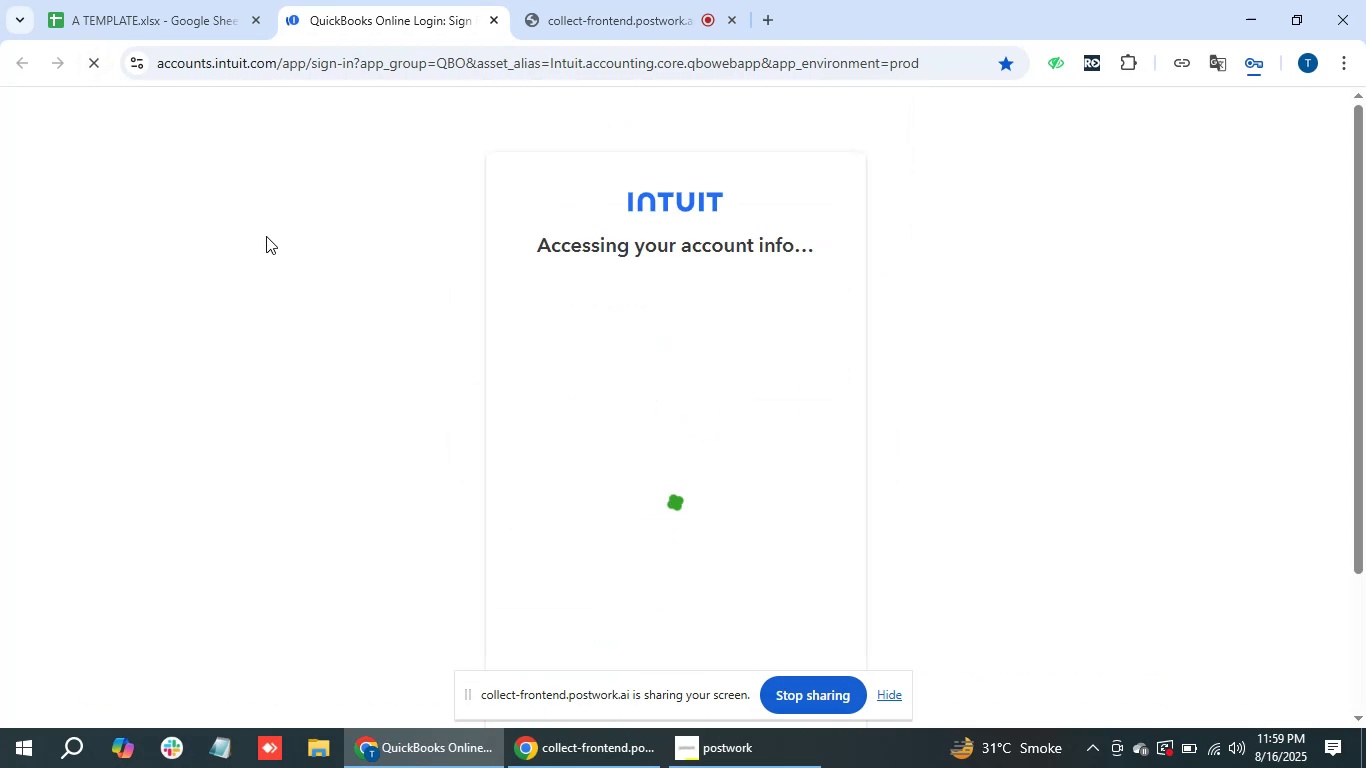 
wait(11.42)
 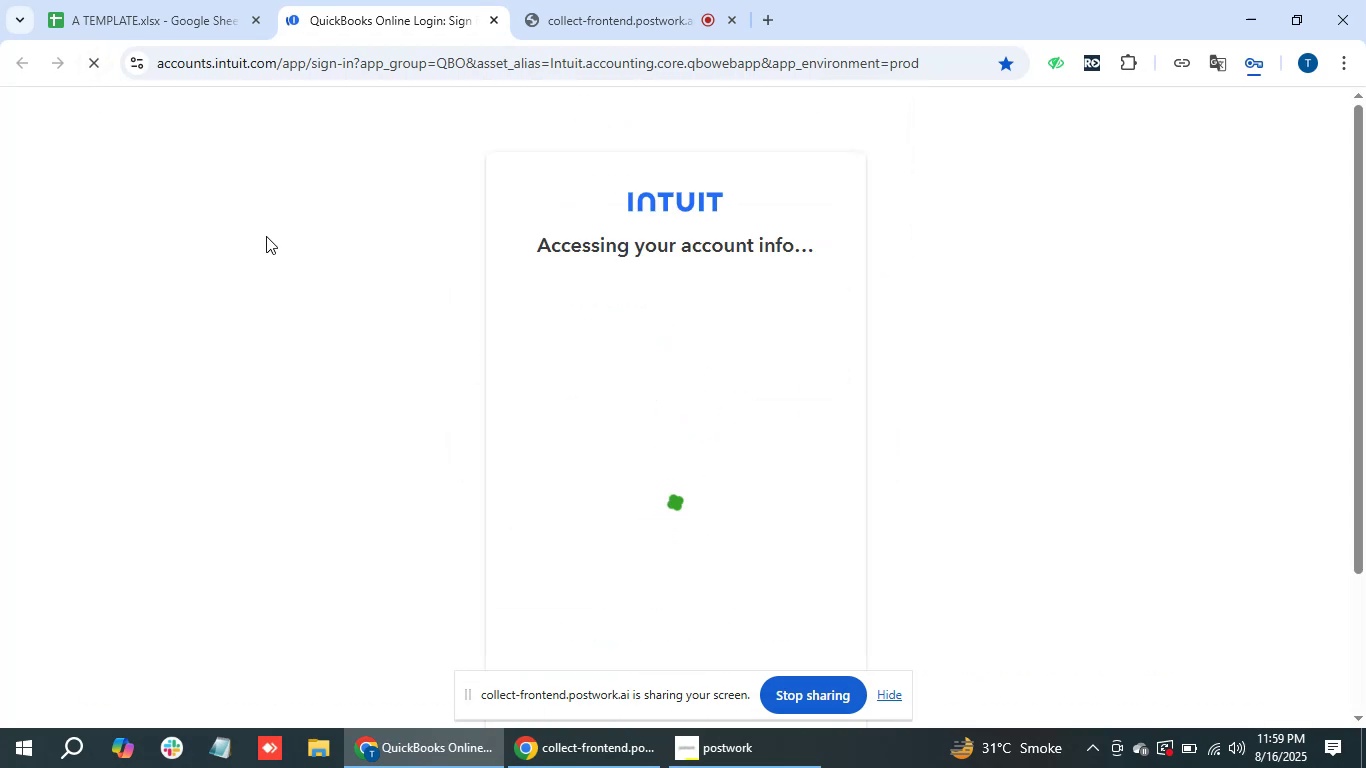 
scroll: coordinate [499, 370], scroll_direction: up, amount: 6.0
 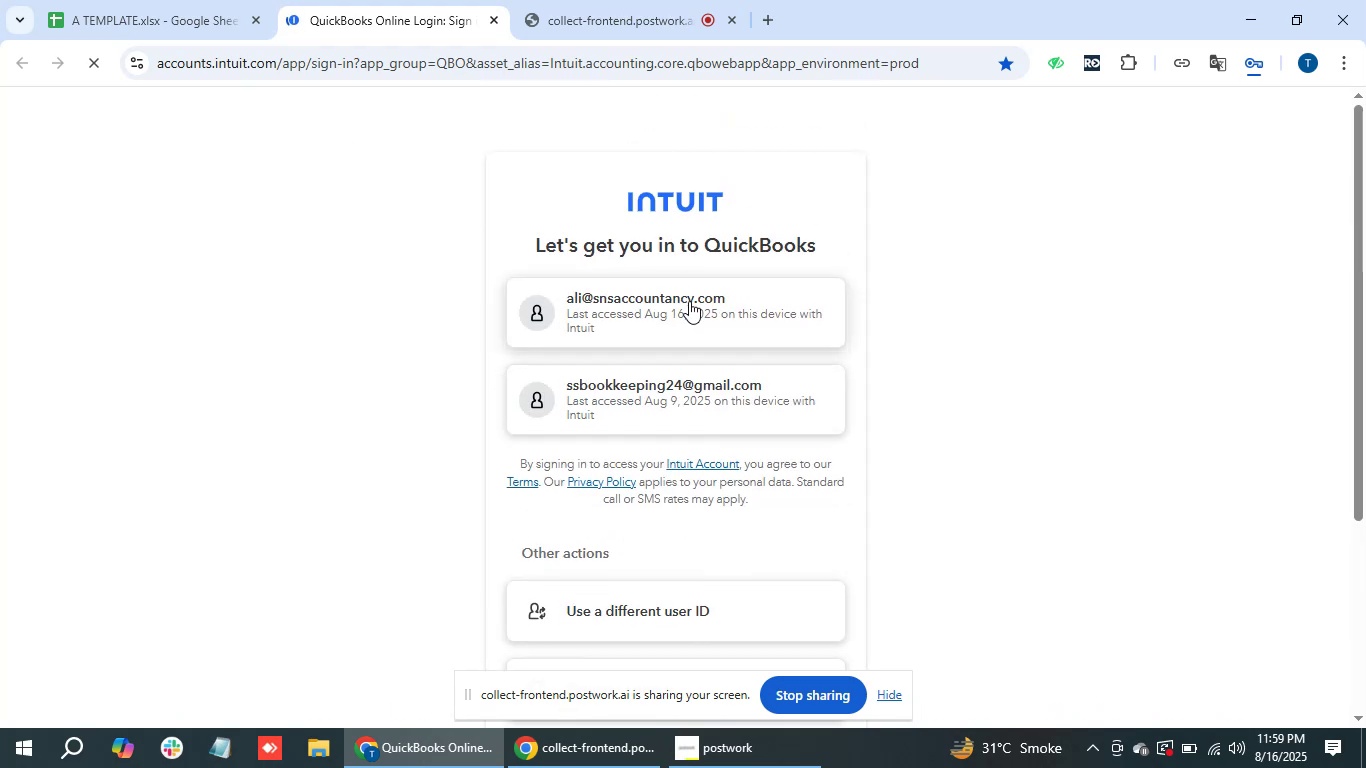 
left_click([689, 301])
 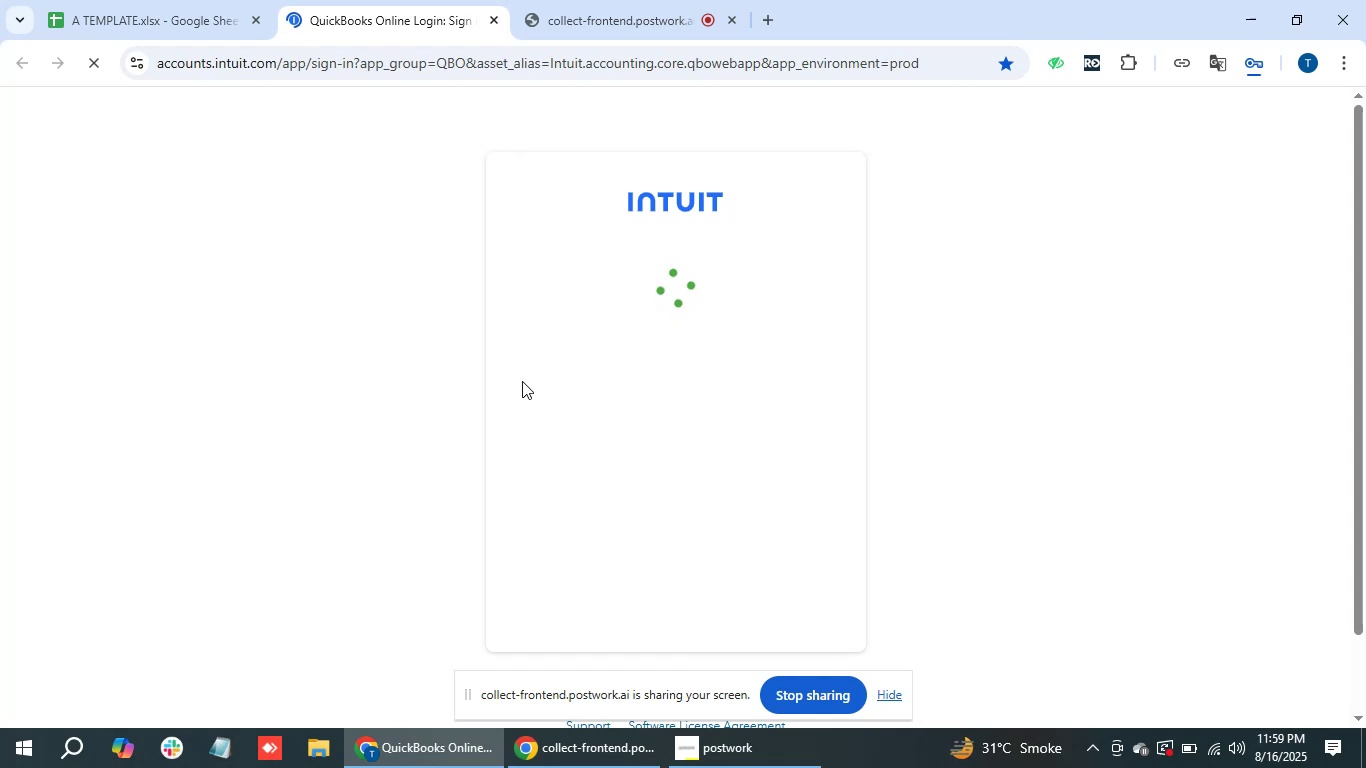 
wait(24.2)
 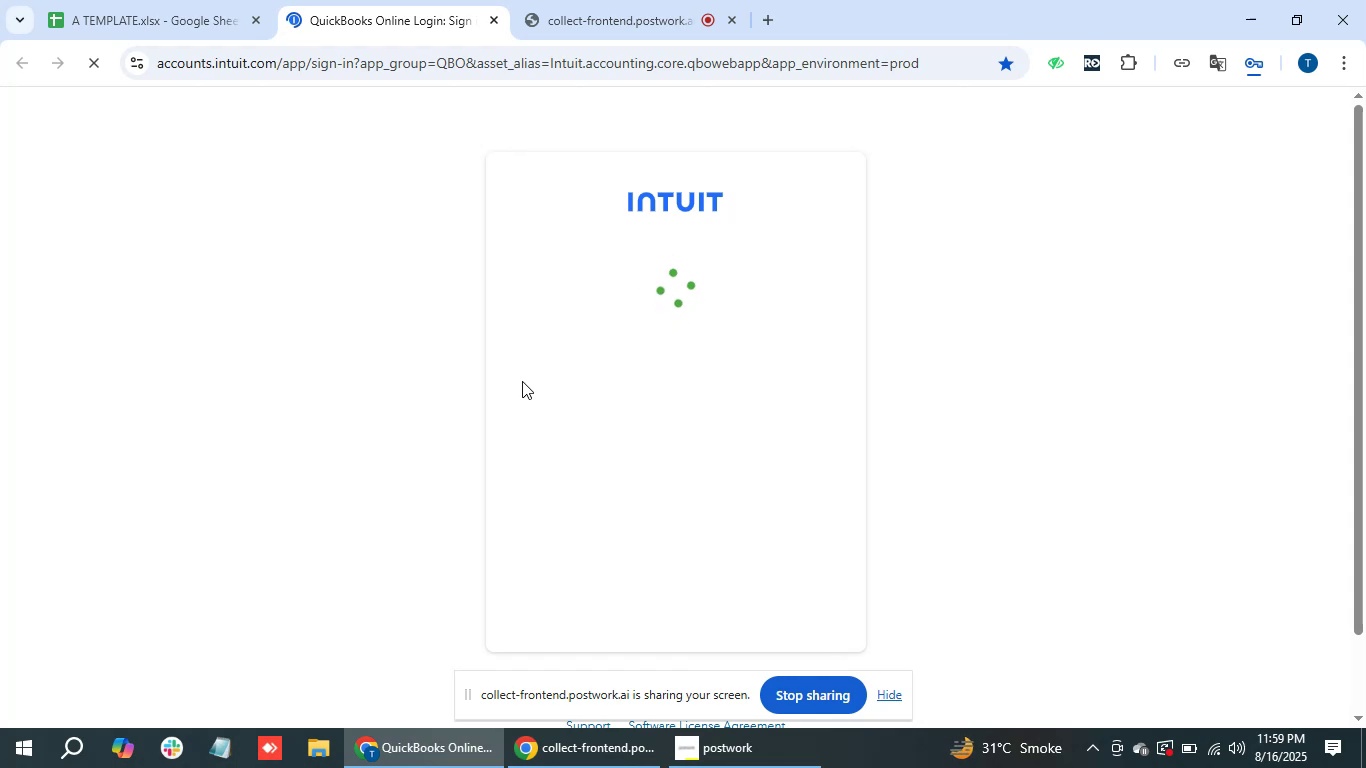 
left_click([594, 420])
 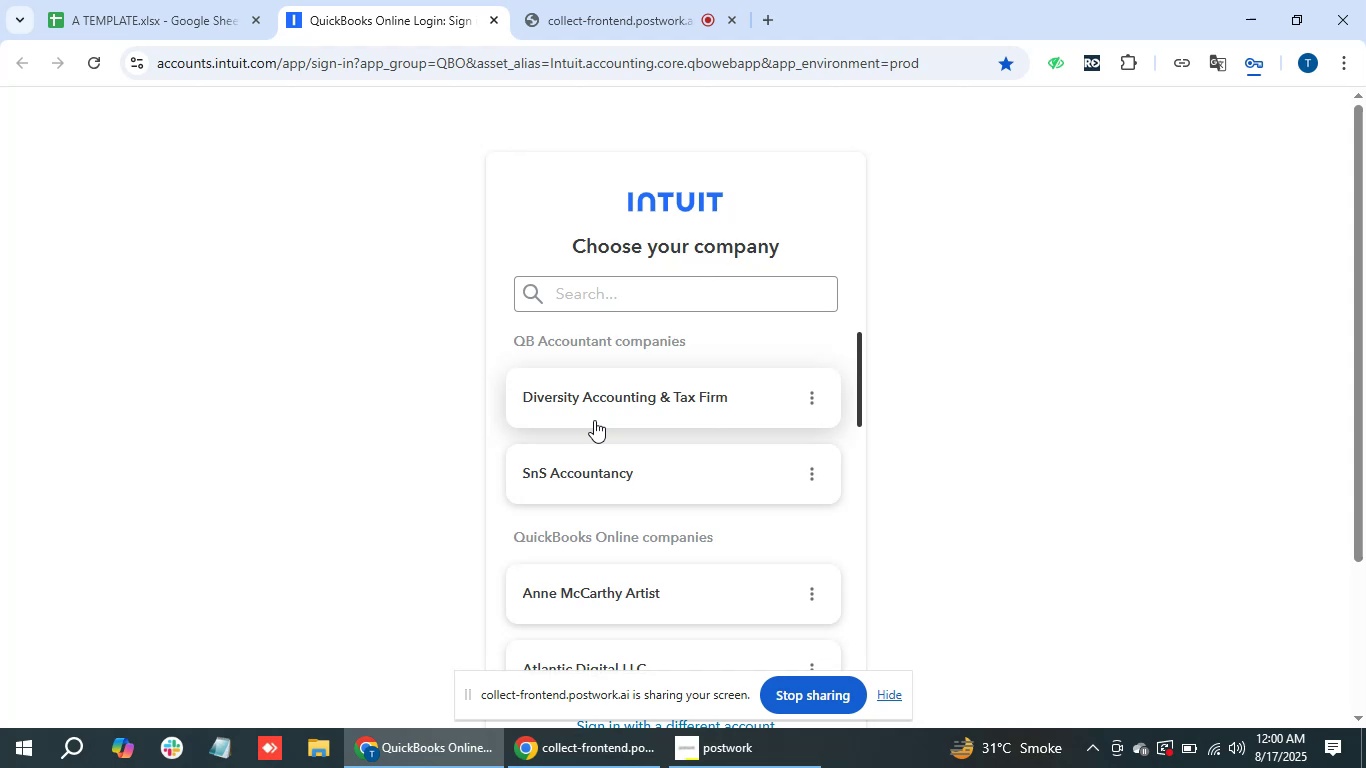 
wait(35.15)
 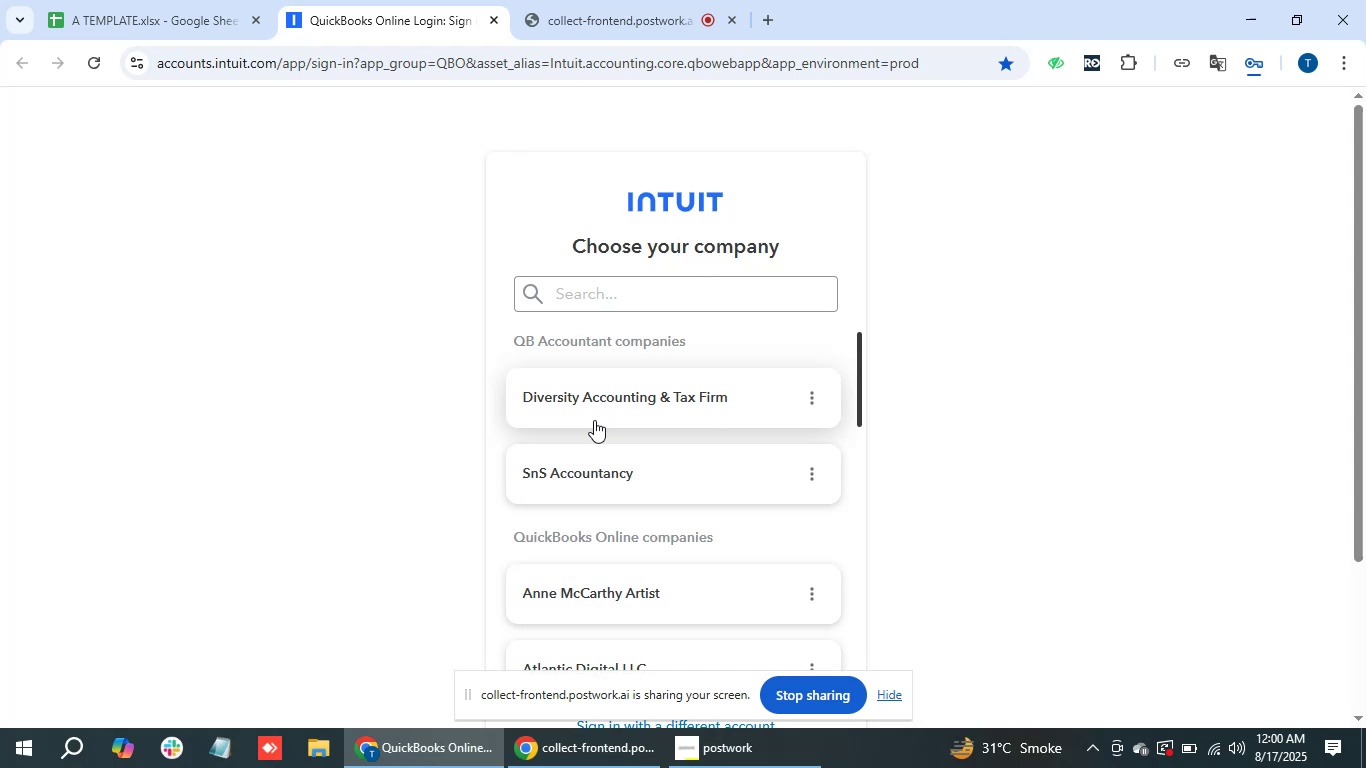 
left_click([602, 485])
 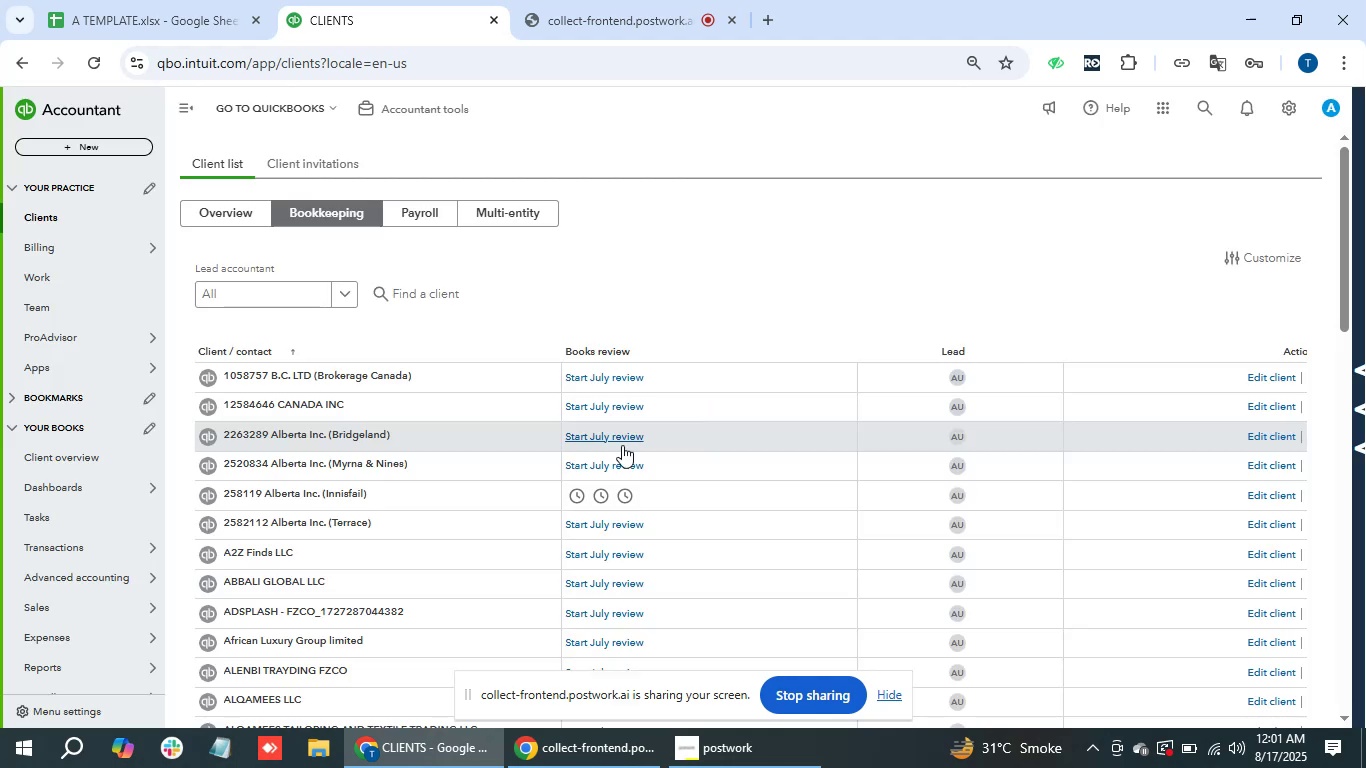 
wait(32.01)
 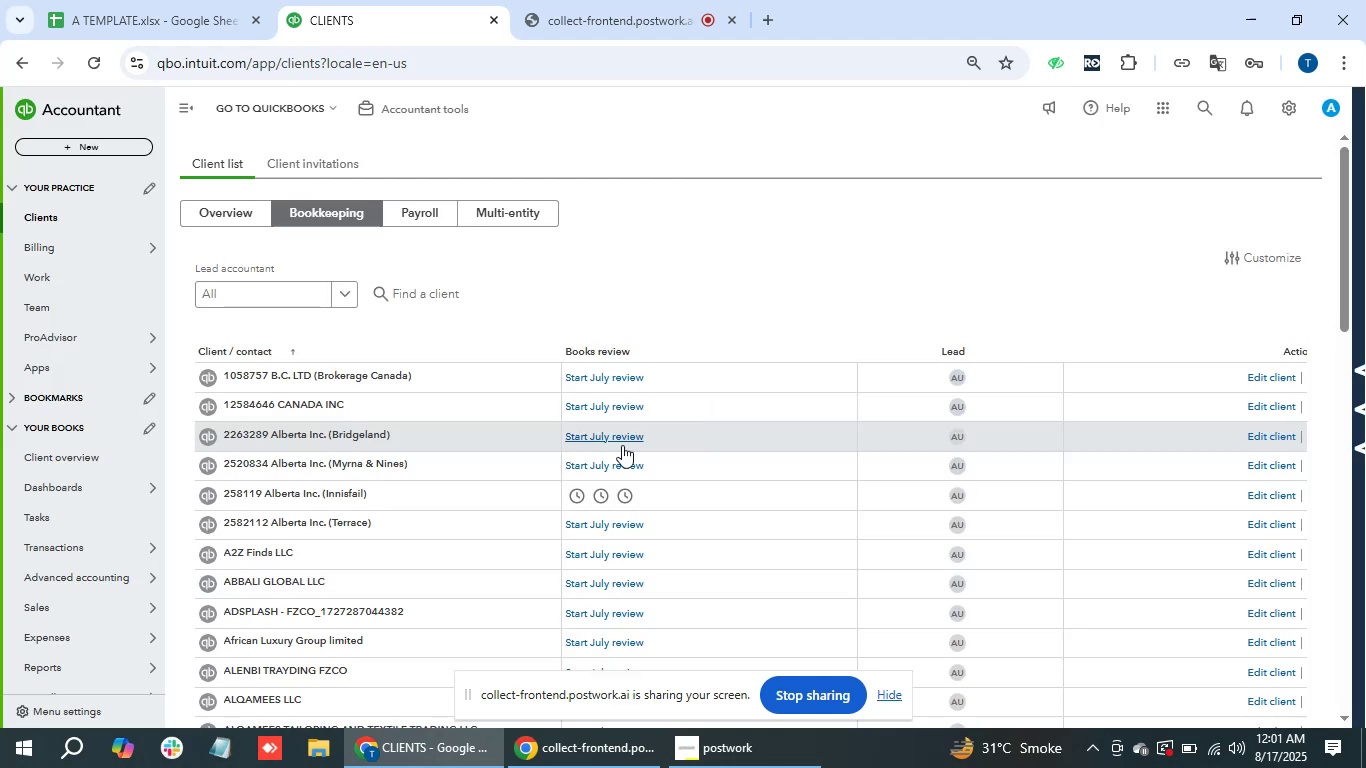 
left_click([274, 119])
 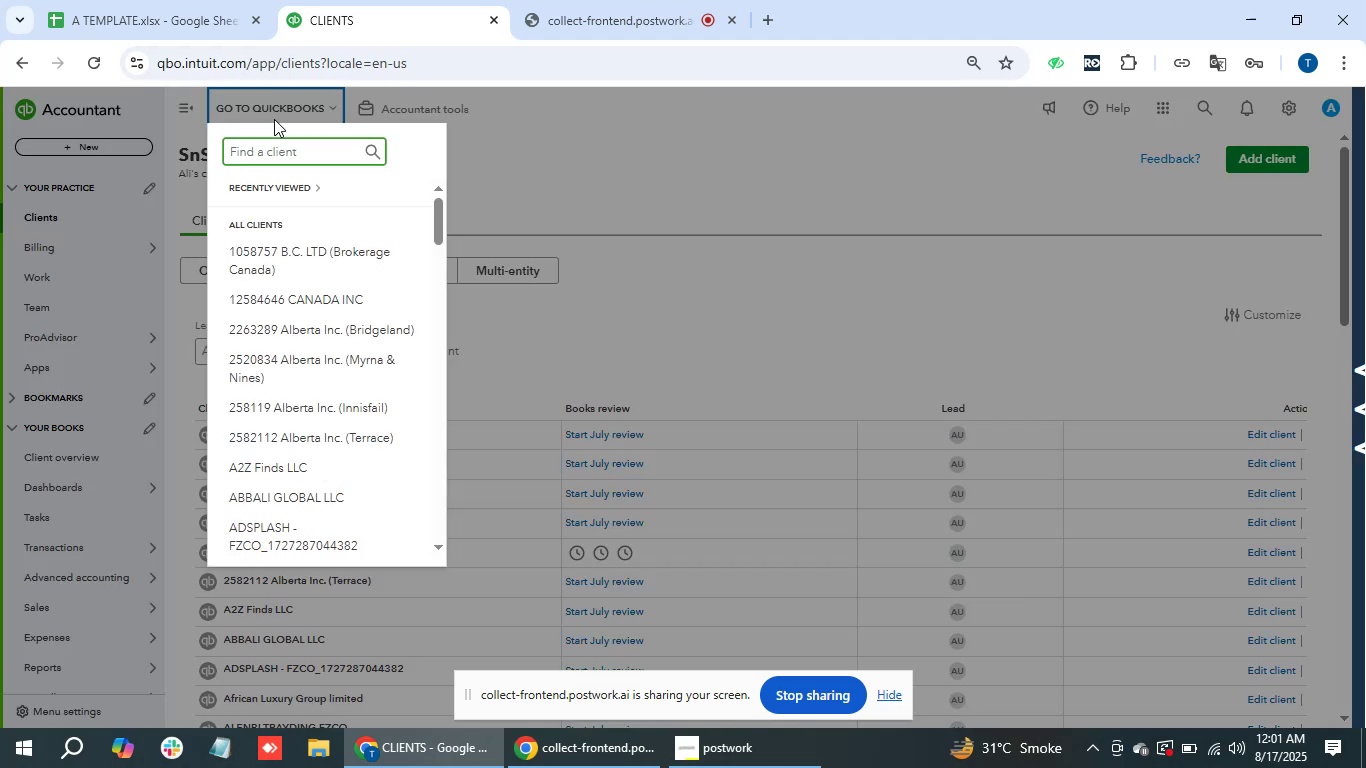 
type(ho)
 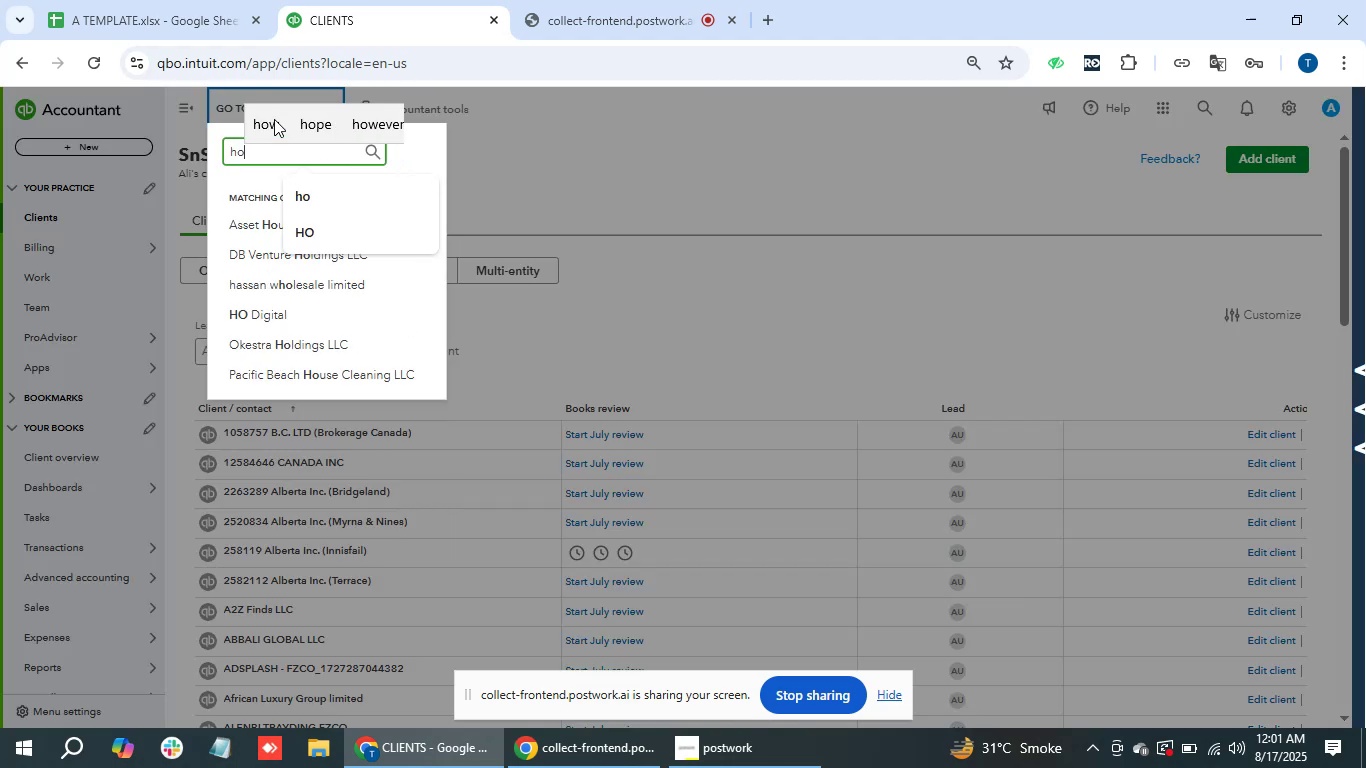 
key(Enter)
 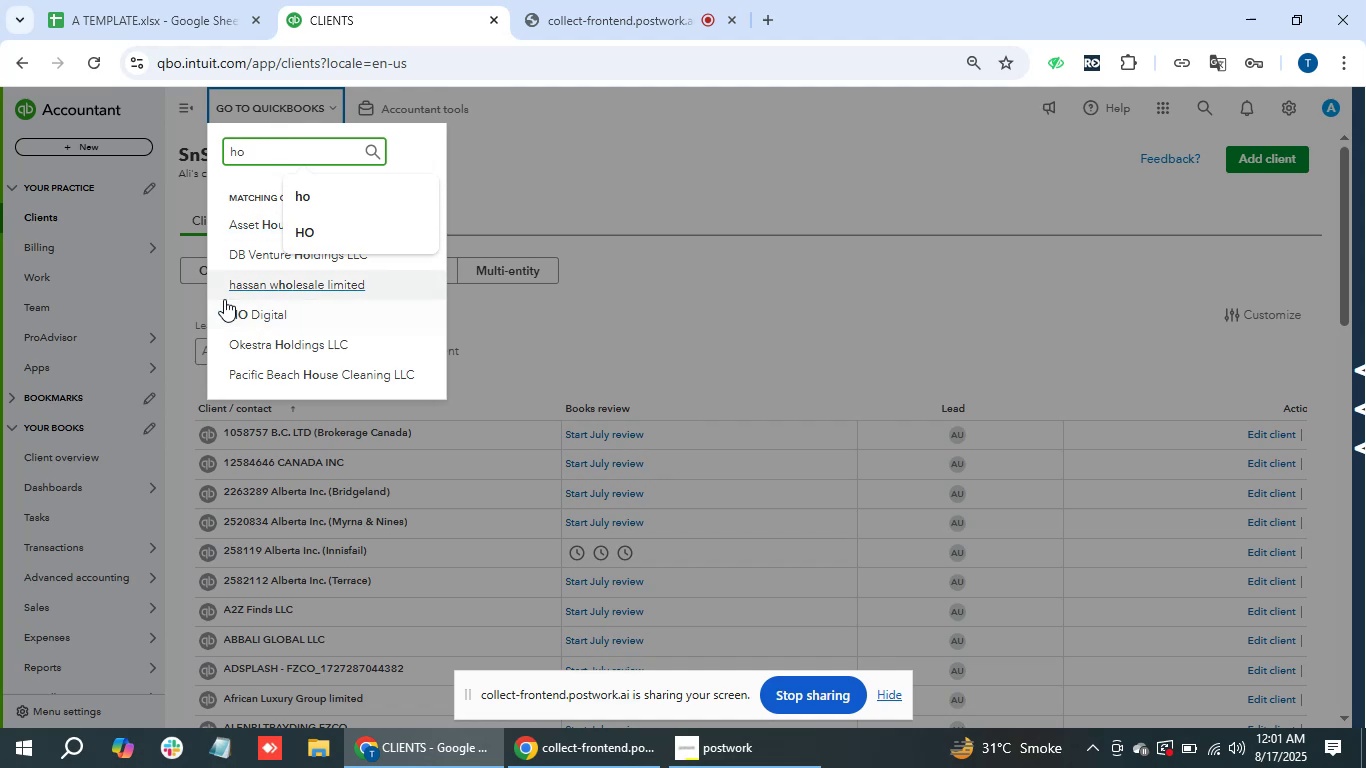 
wait(6.32)
 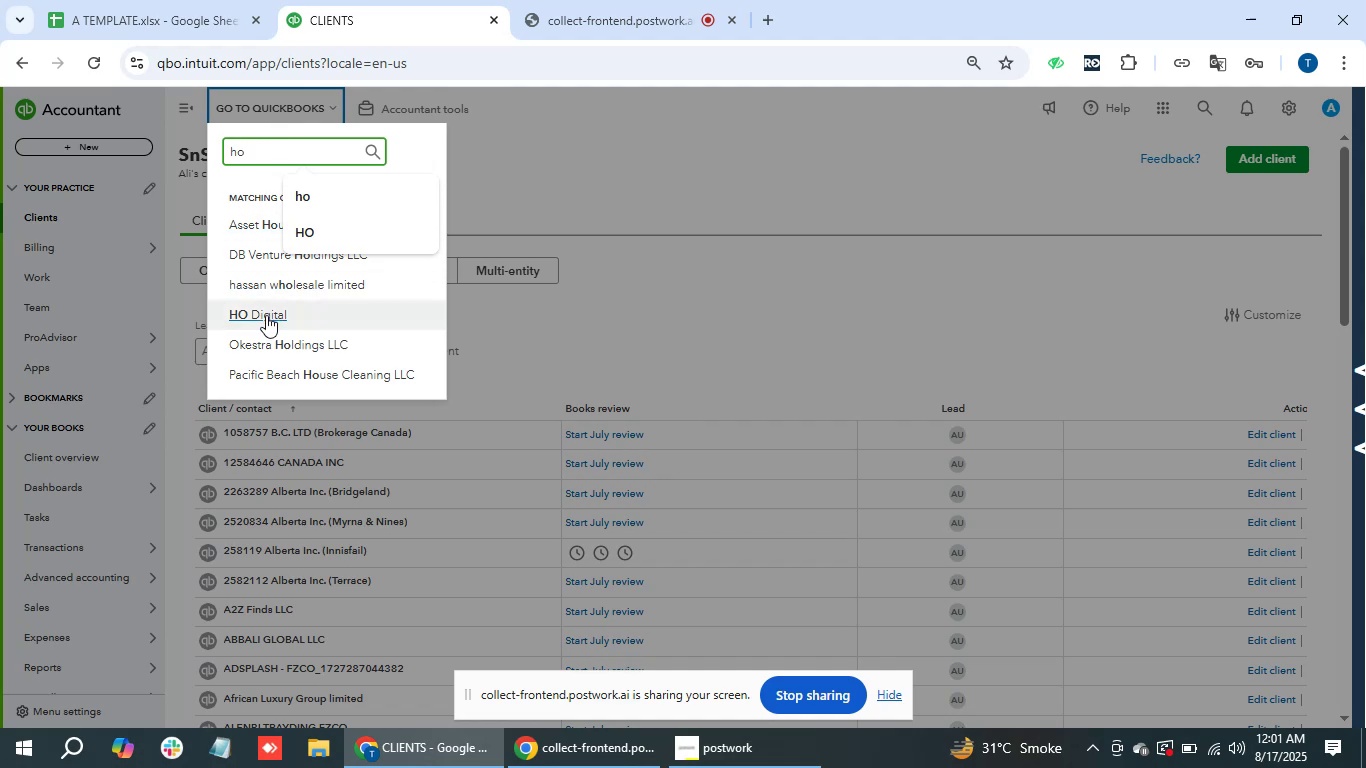 
left_click([265, 301])
 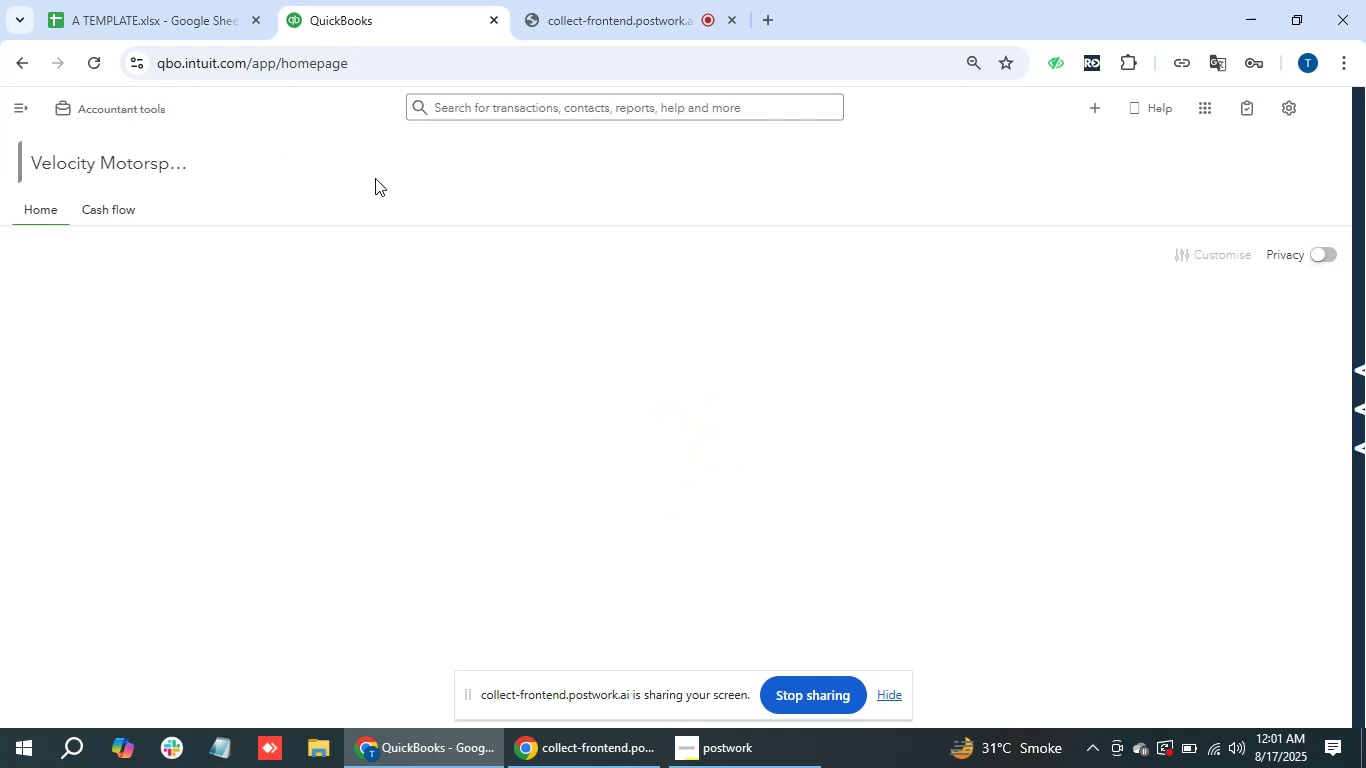 
wait(22.52)
 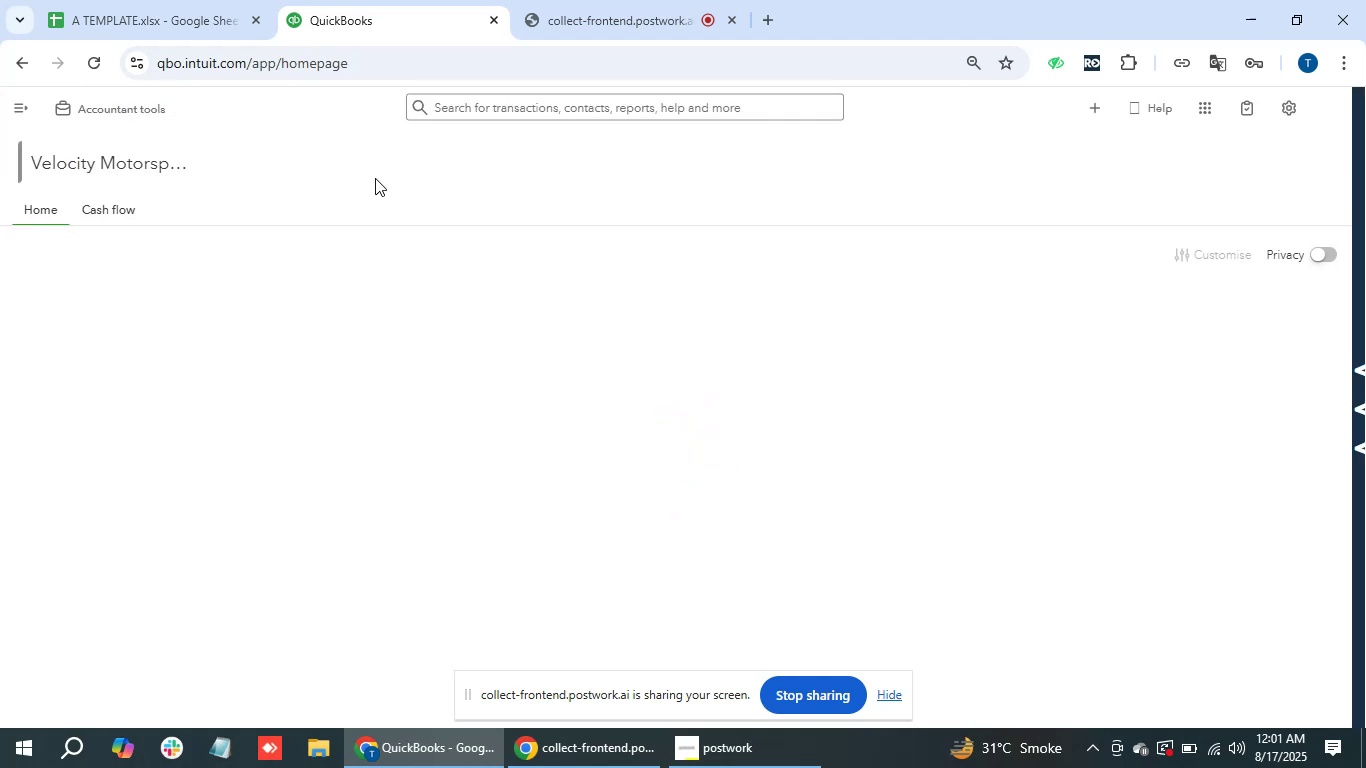 
left_click([152, 116])
 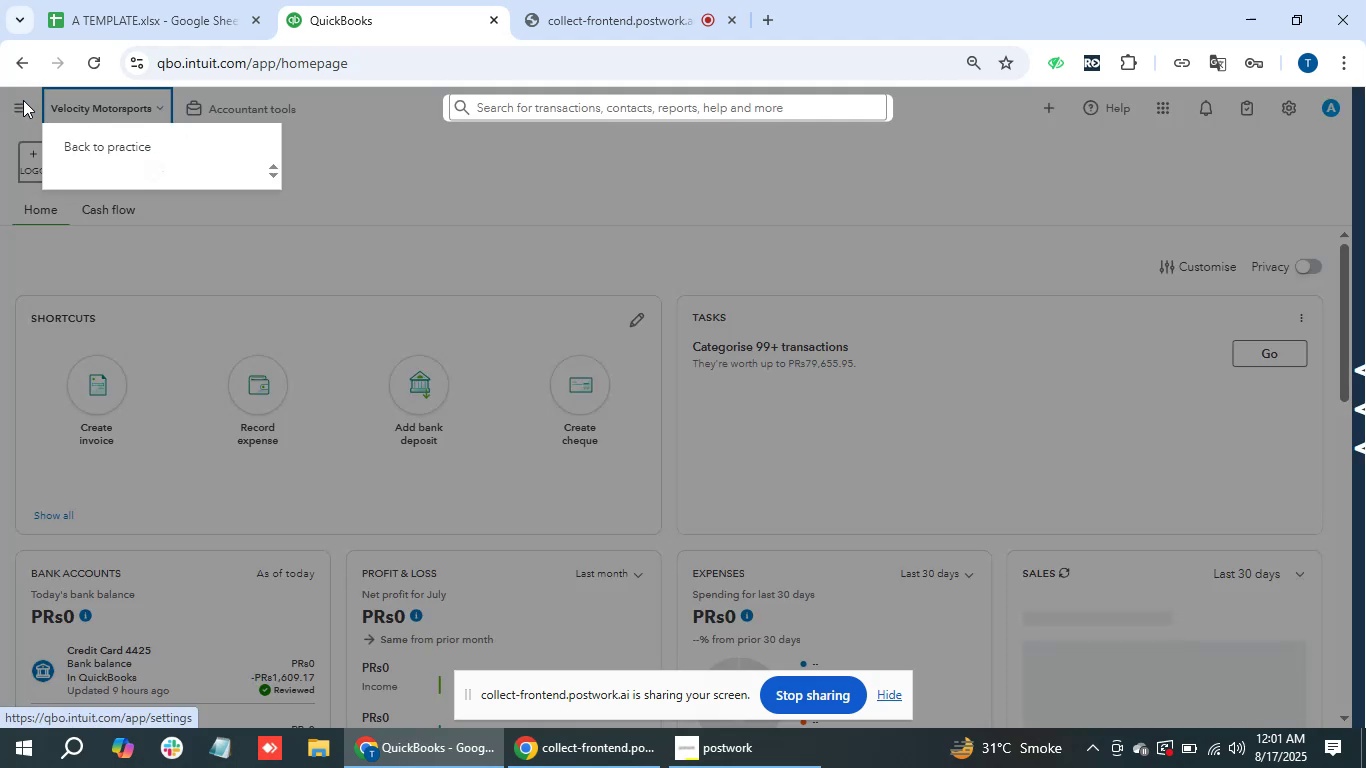 
left_click([22, 100])
 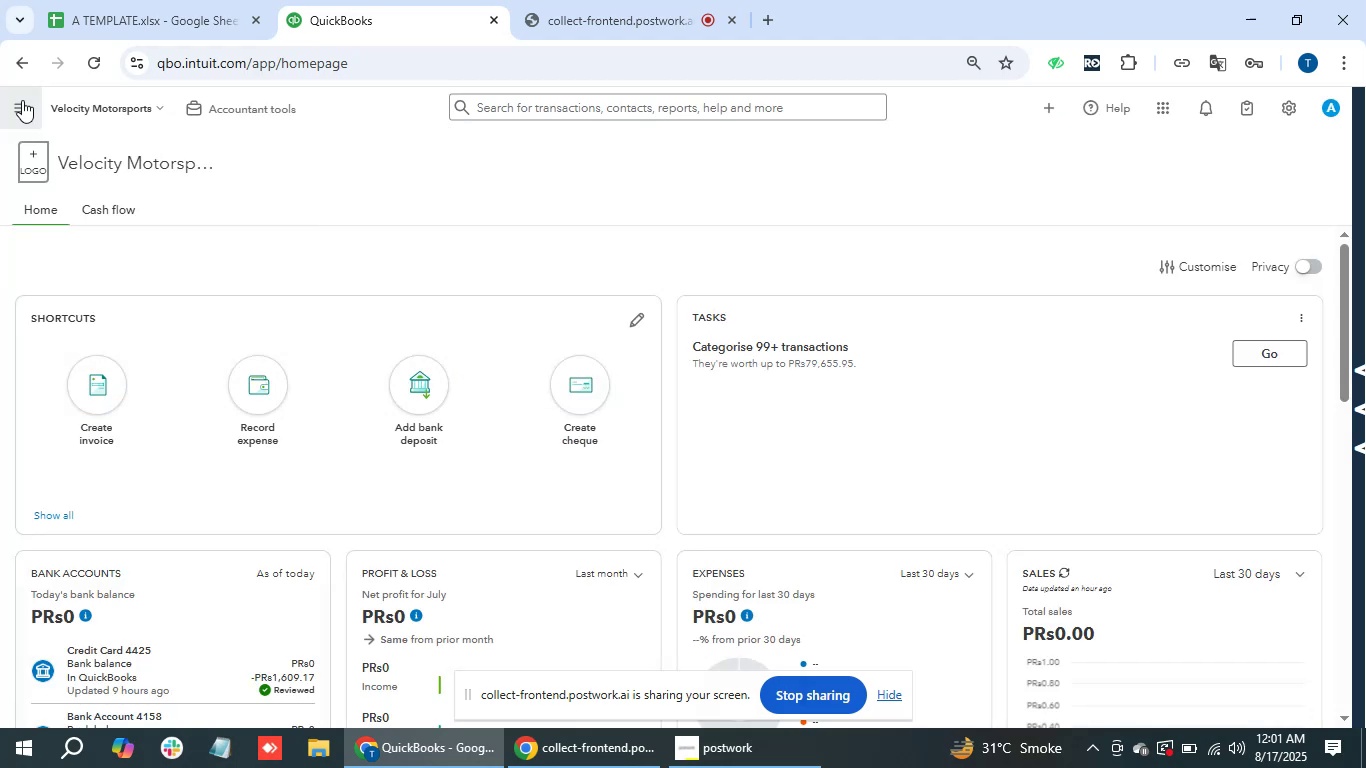 
left_click([22, 100])
 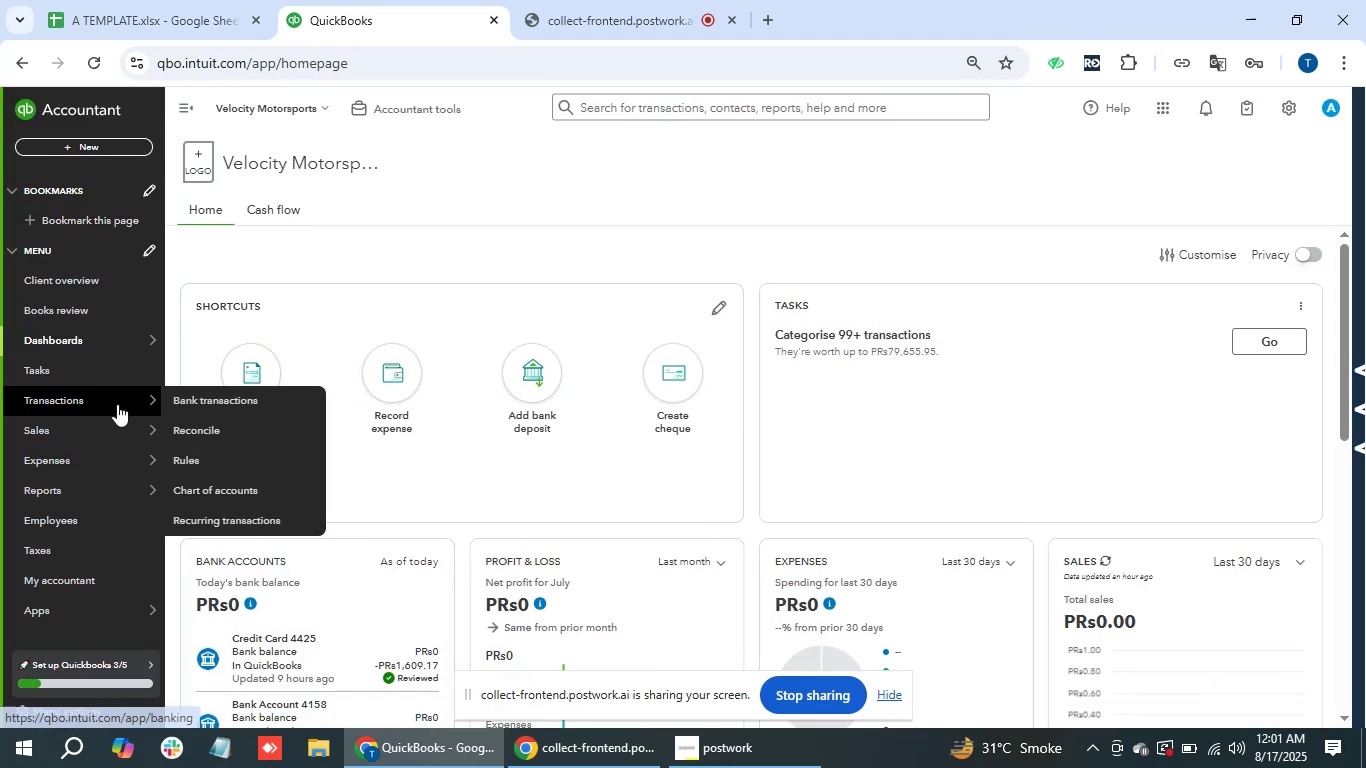 
left_click([229, 404])
 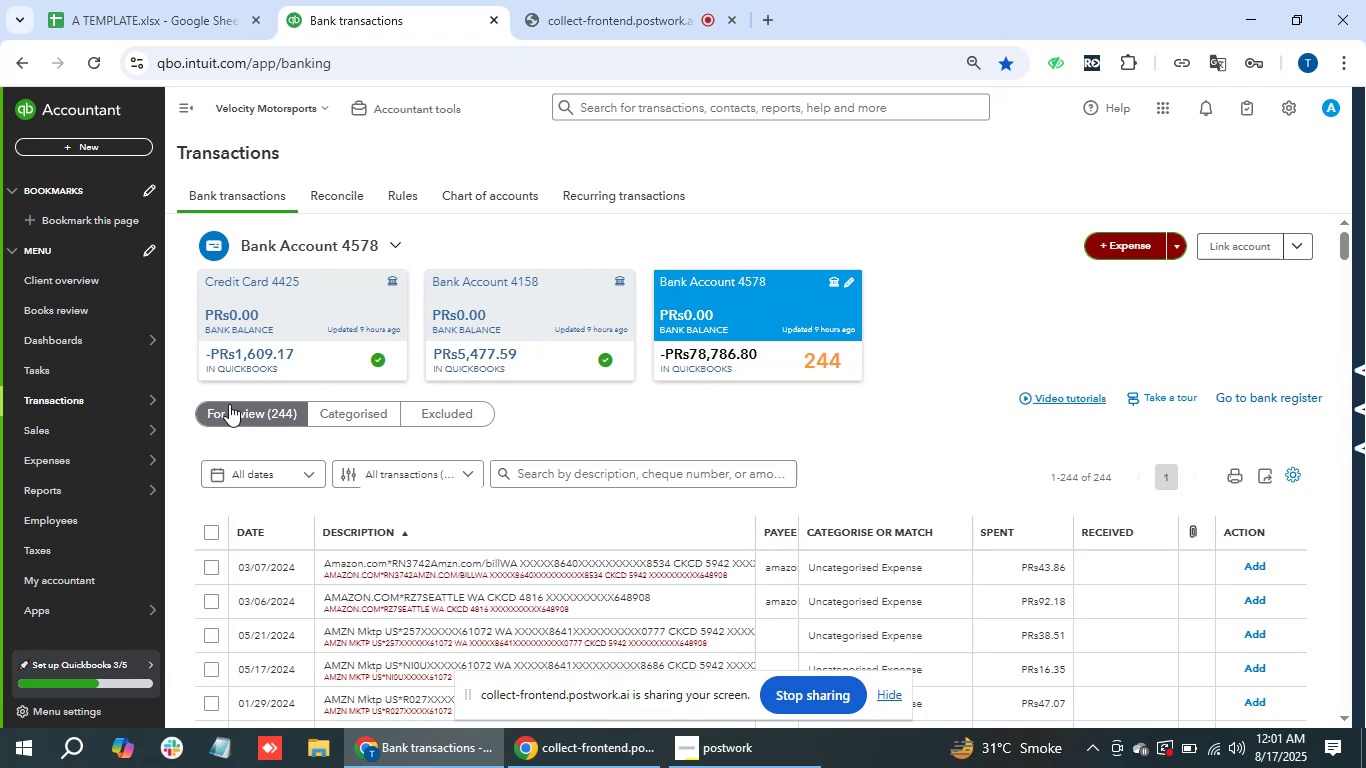 
wait(14.99)
 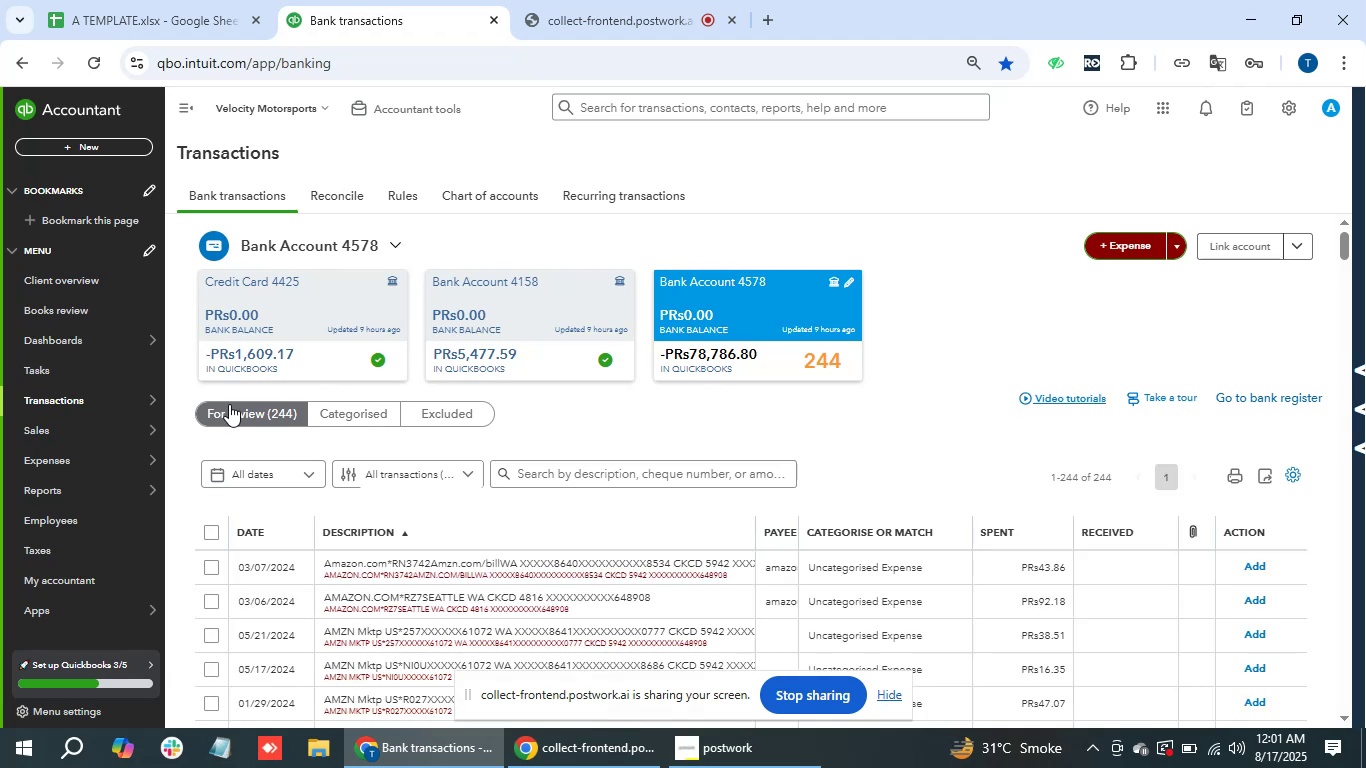 
mouse_move([200, 20])
 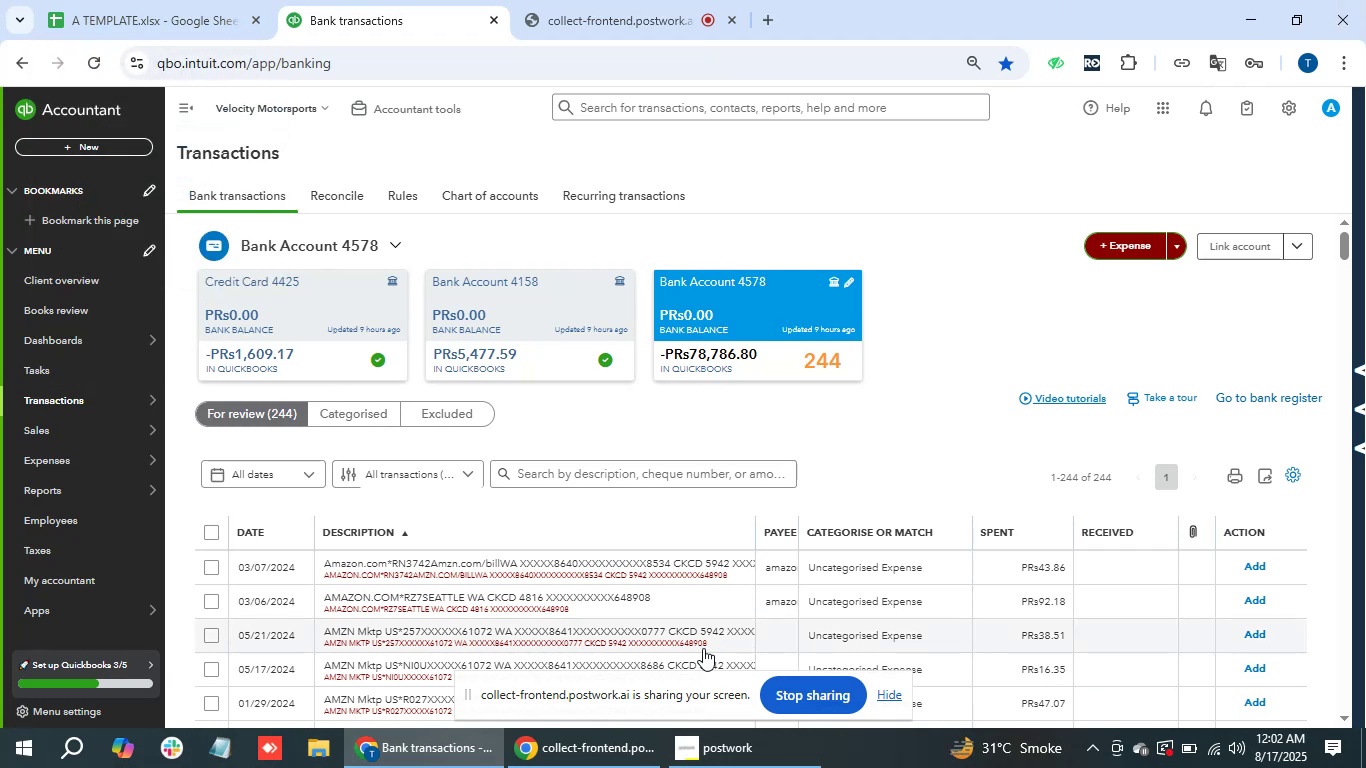 
scroll: coordinate [605, 511], scroll_direction: none, amount: 0.0
 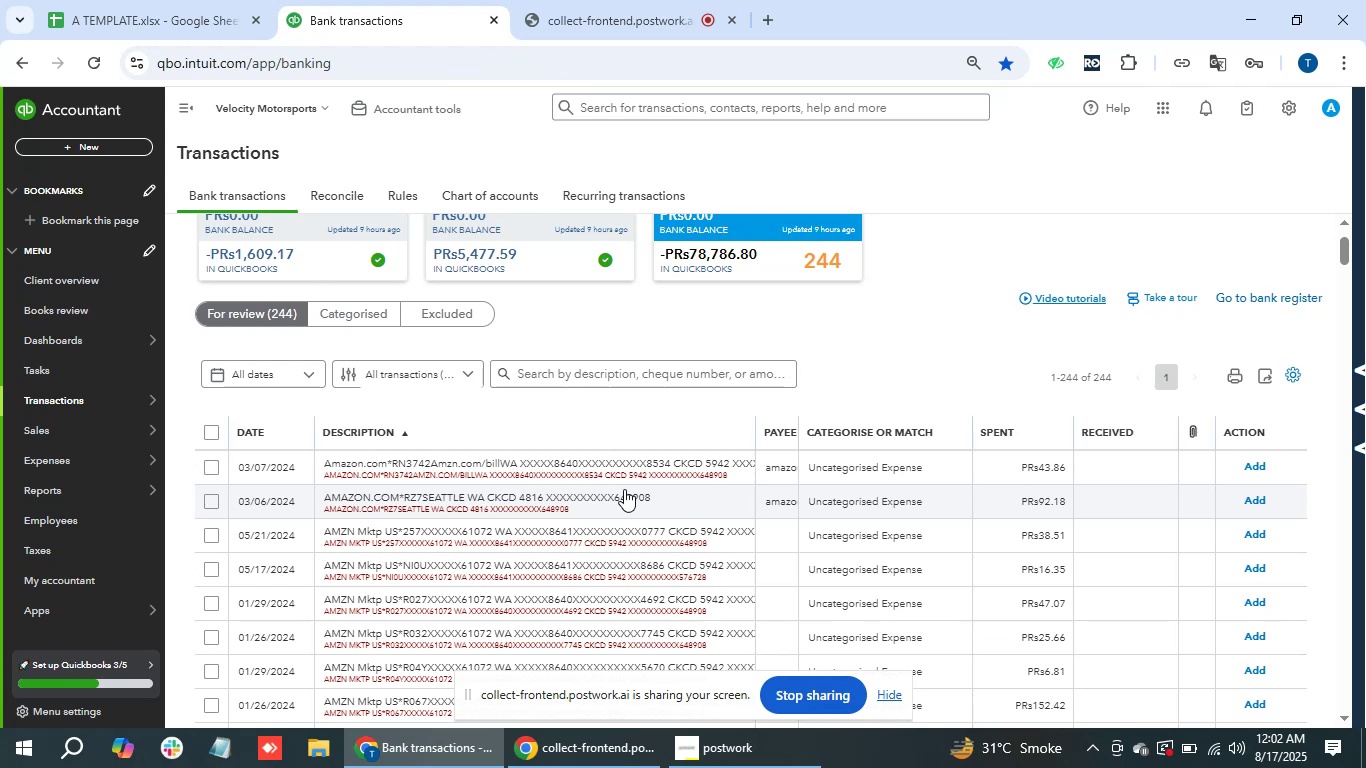 
wait(6.5)
 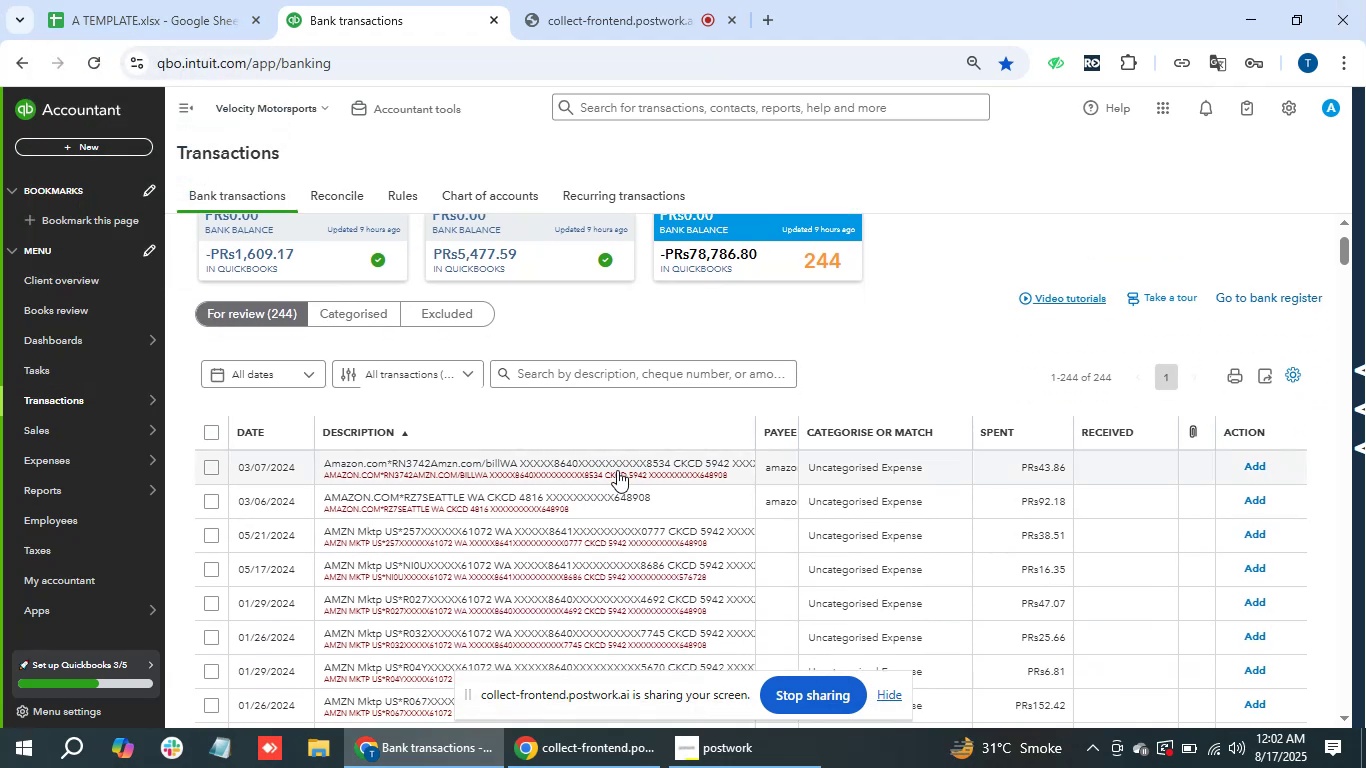 
scroll: coordinate [583, 490], scroll_direction: down, amount: 2.0
 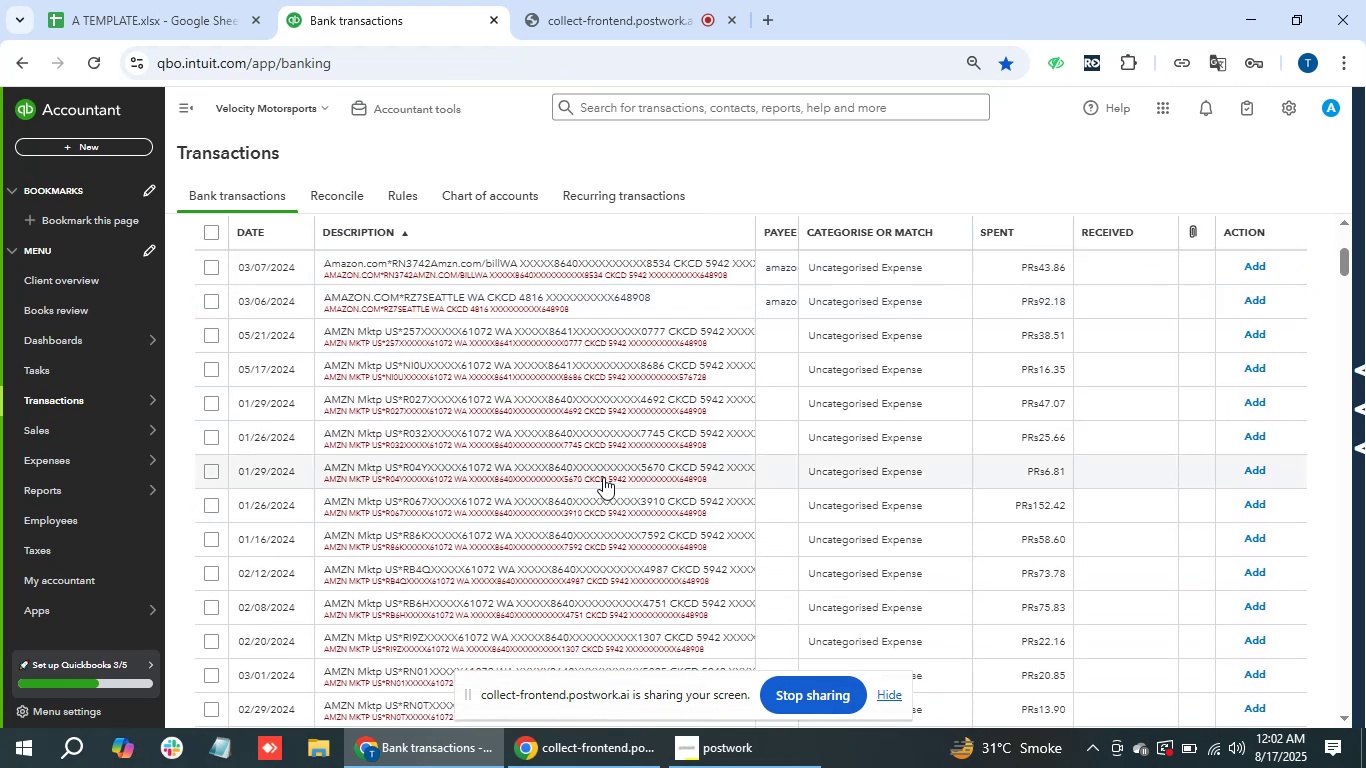 
wait(9.84)
 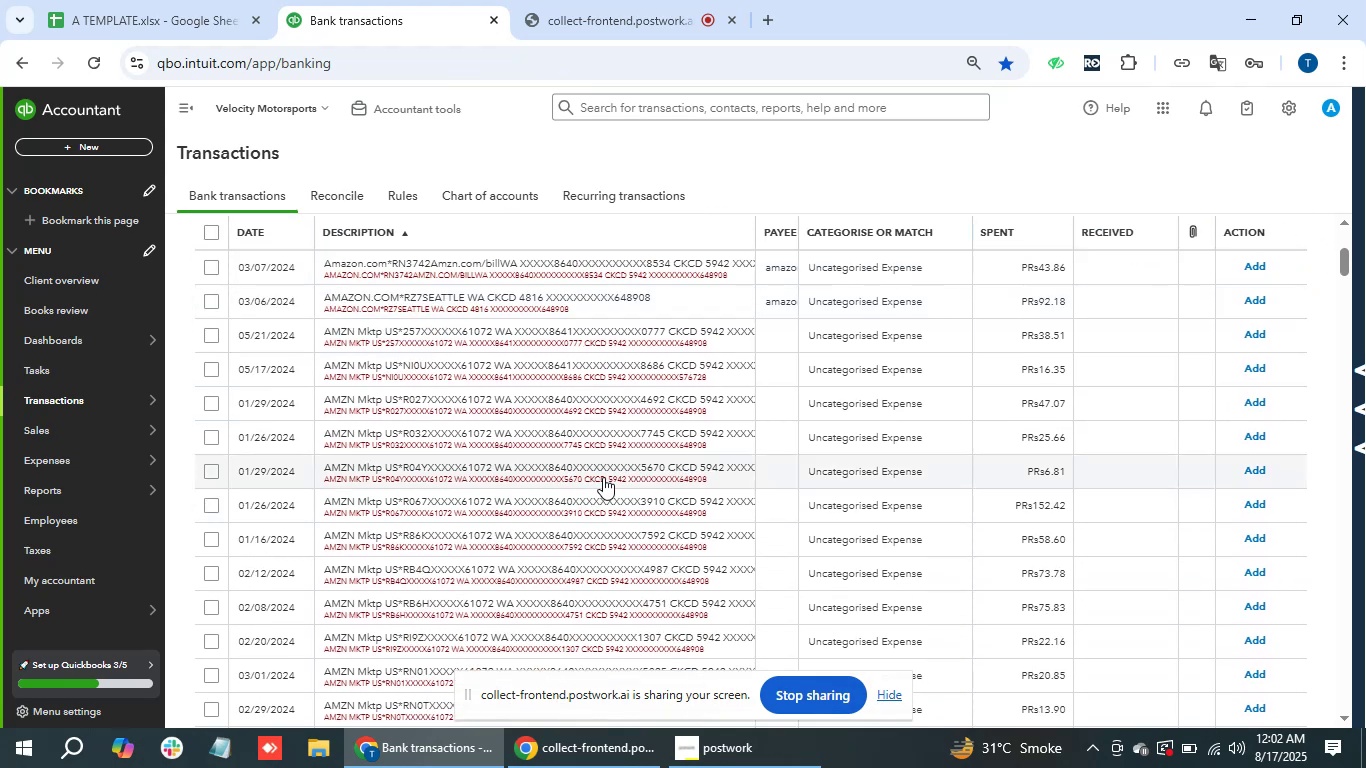 
scroll: coordinate [604, 477], scroll_direction: down, amount: 1.0
 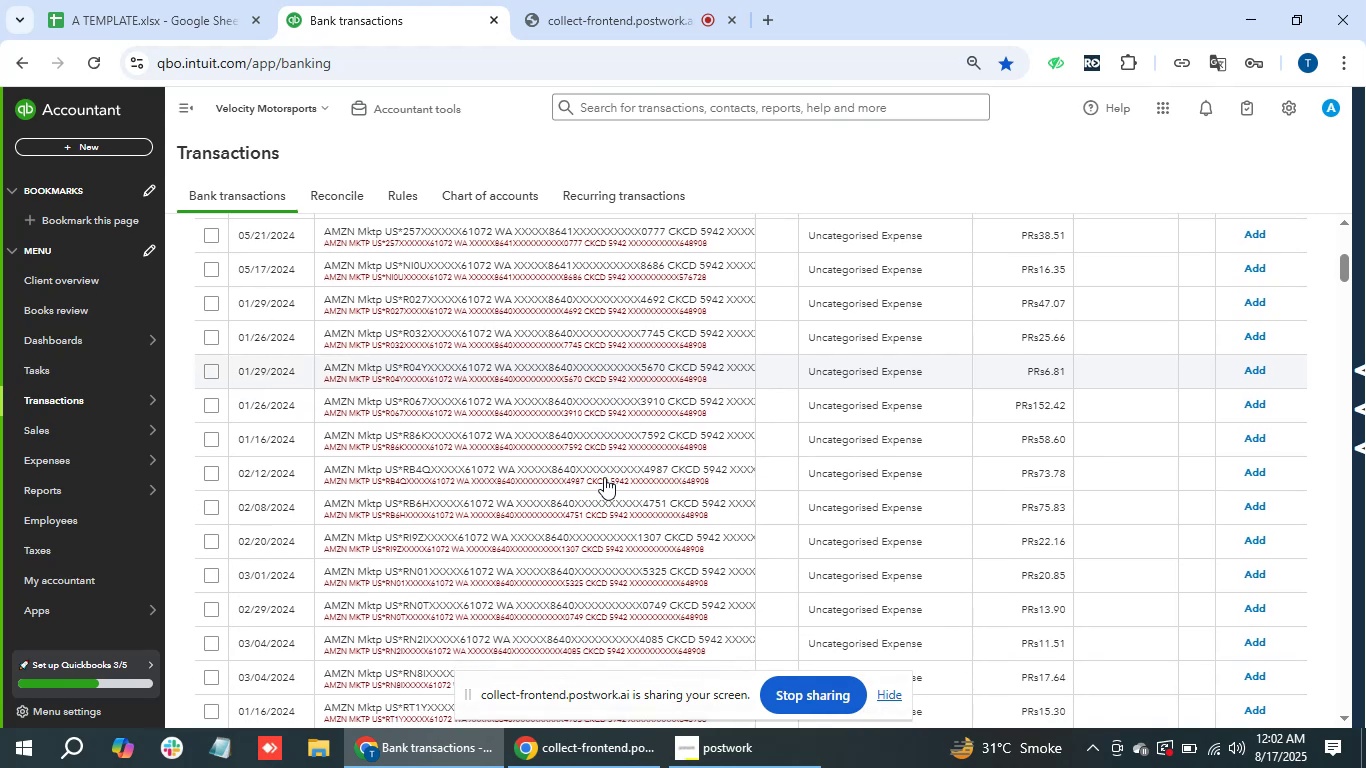 
scroll: coordinate [604, 477], scroll_direction: up, amount: 1.0
 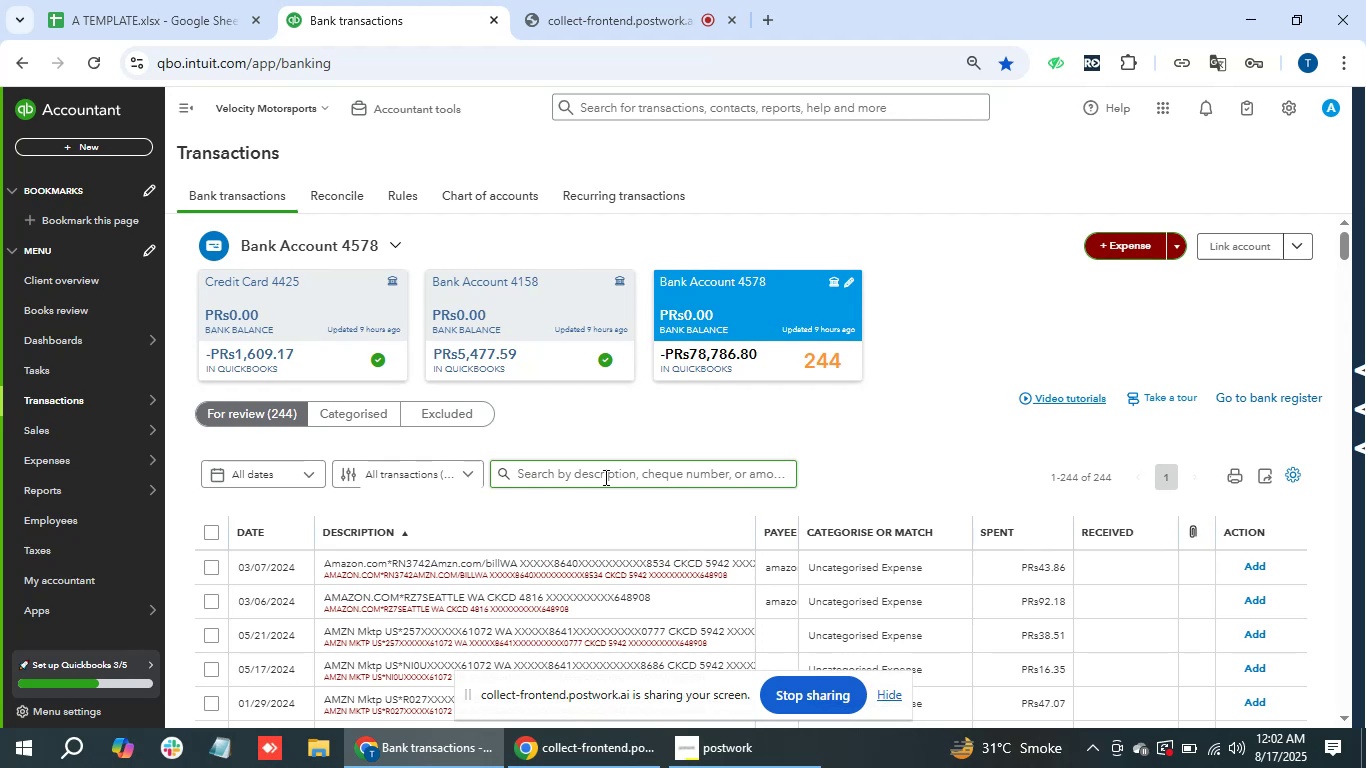 
wait(39.37)
 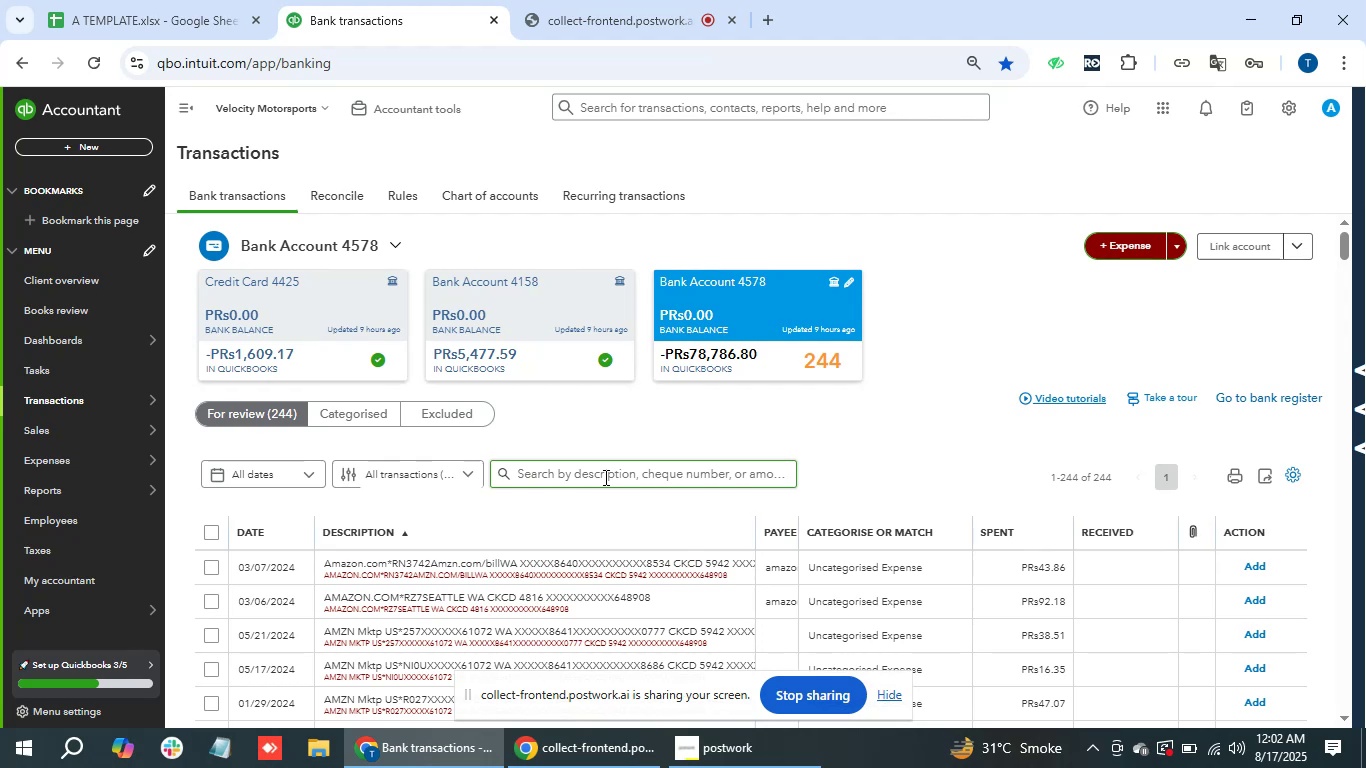 
scroll: coordinate [472, 533], scroll_direction: down, amount: 1.0
 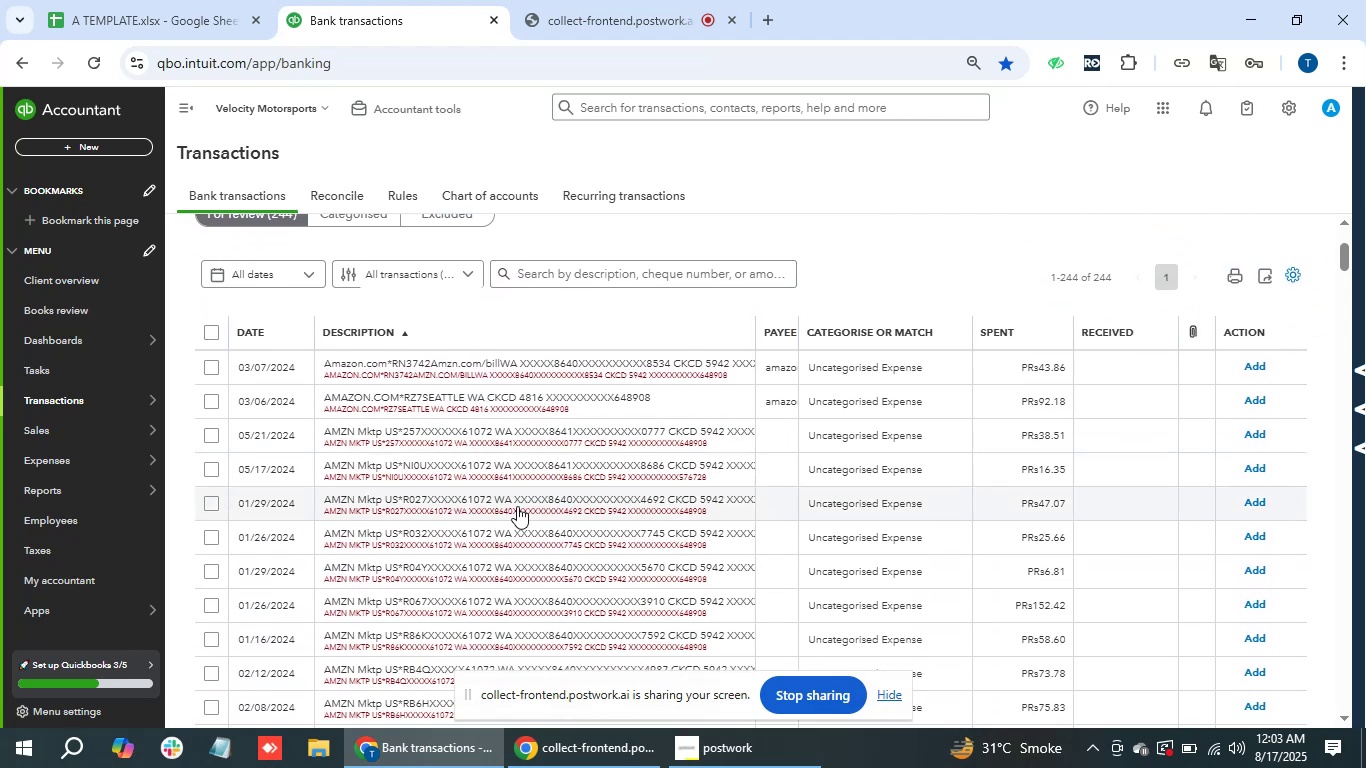 
scroll: coordinate [524, 495], scroll_direction: up, amount: 1.0
 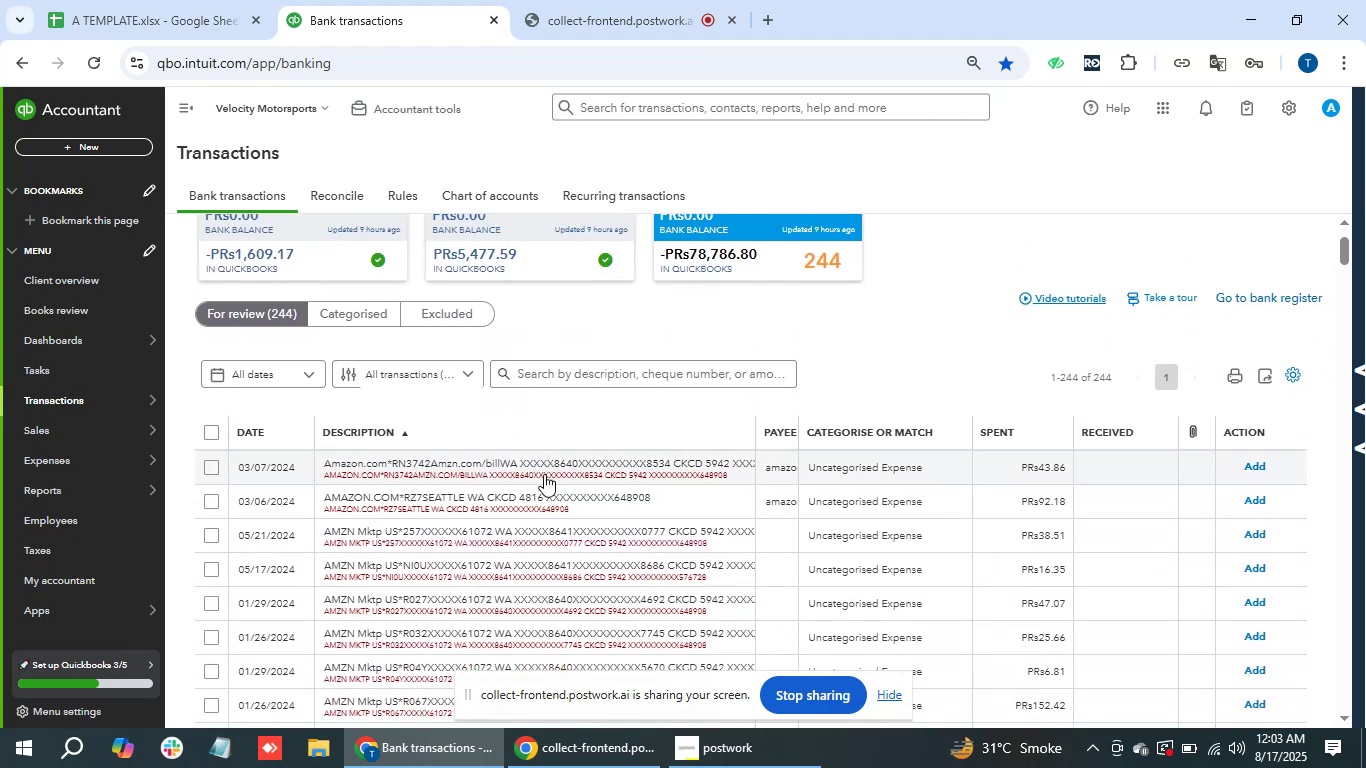 
left_click([544, 474])
 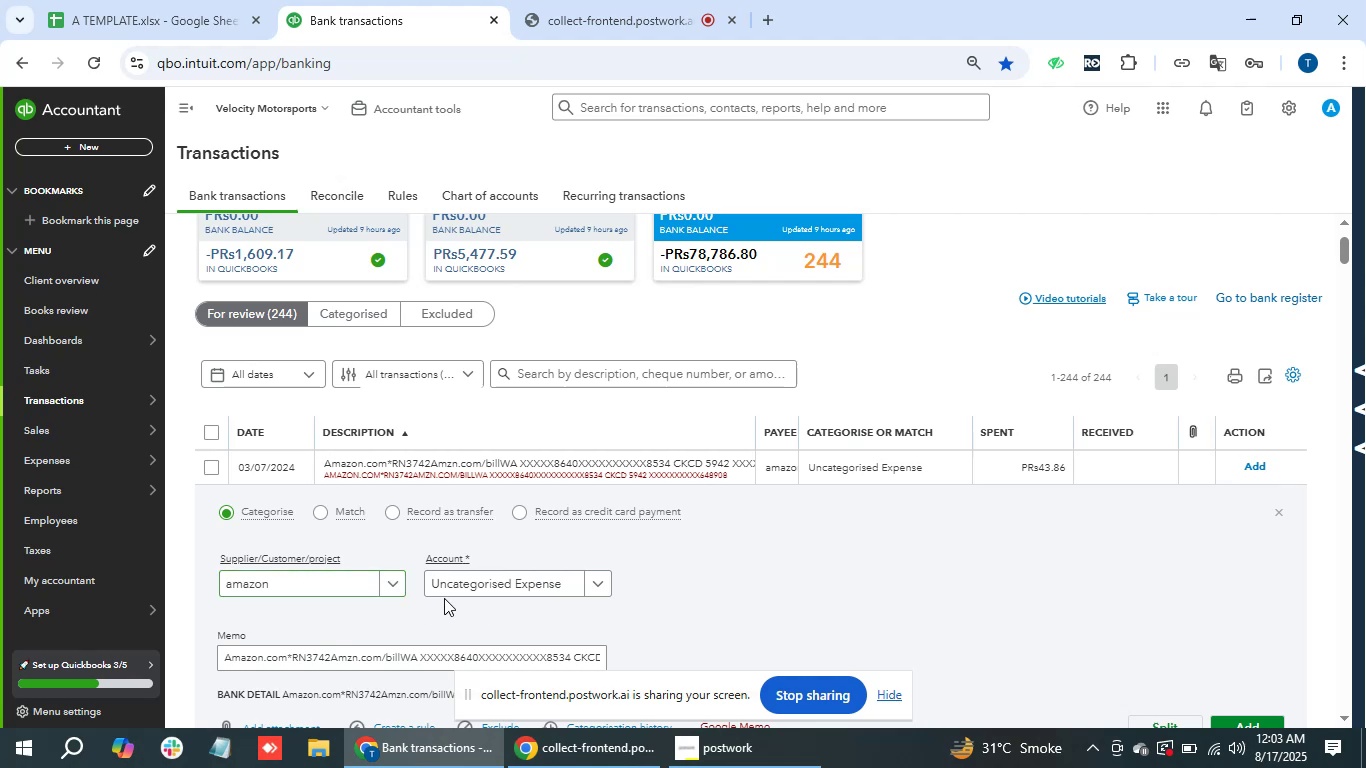 
wait(6.5)
 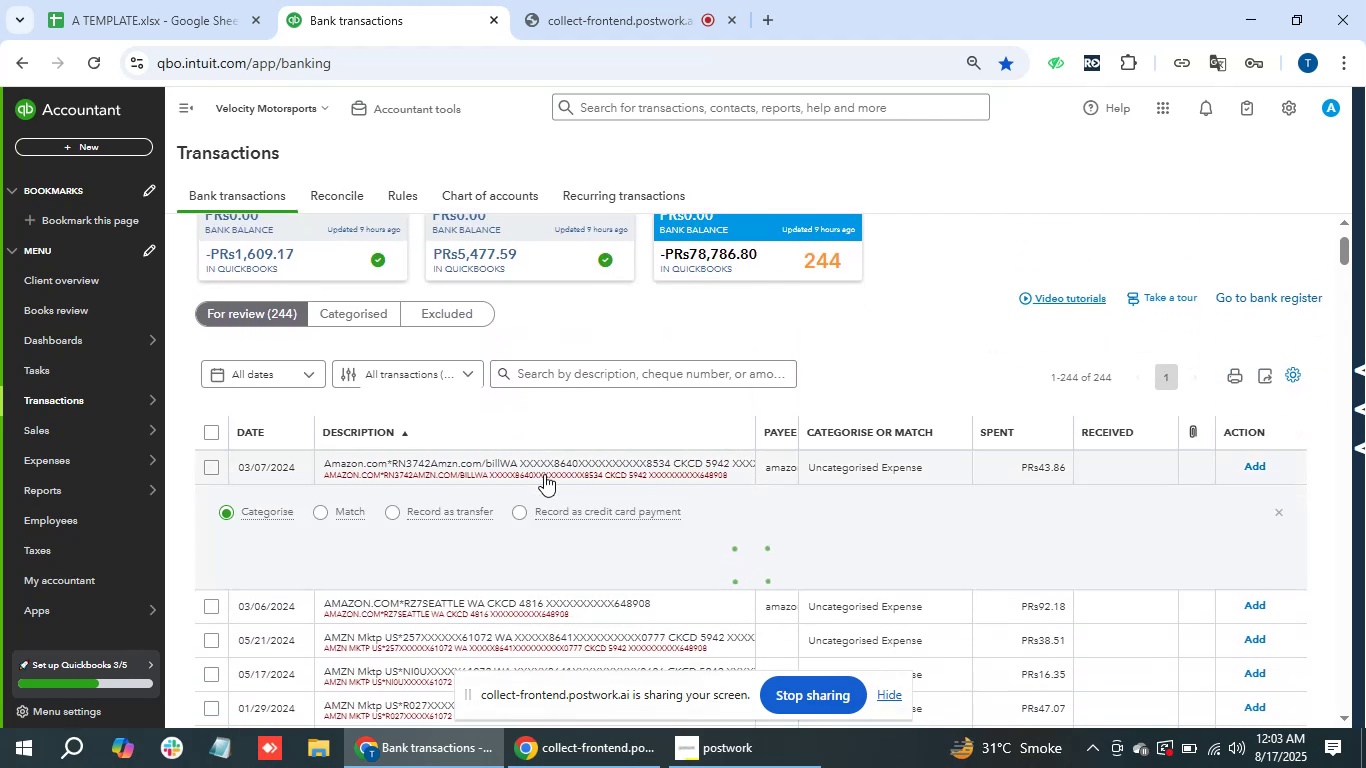 
left_click([361, 323])
 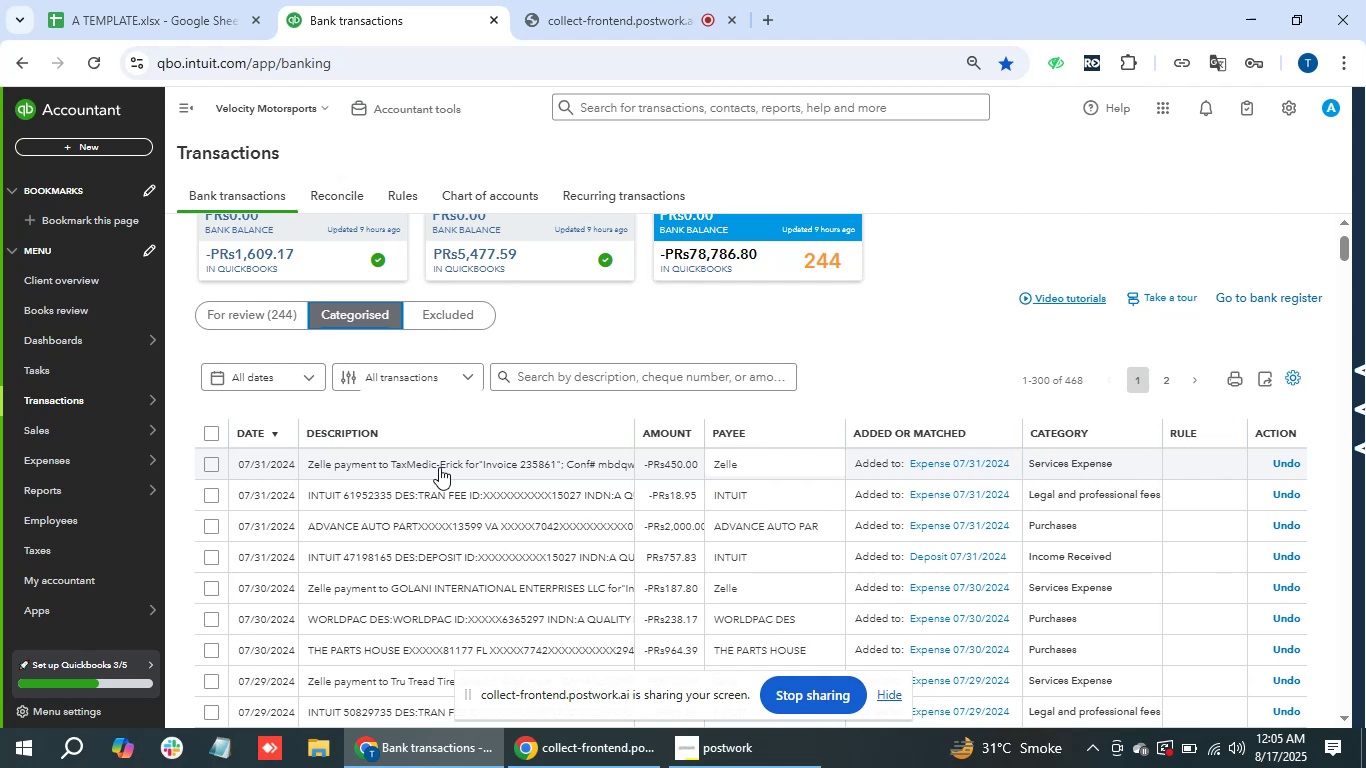 
wait(113.5)
 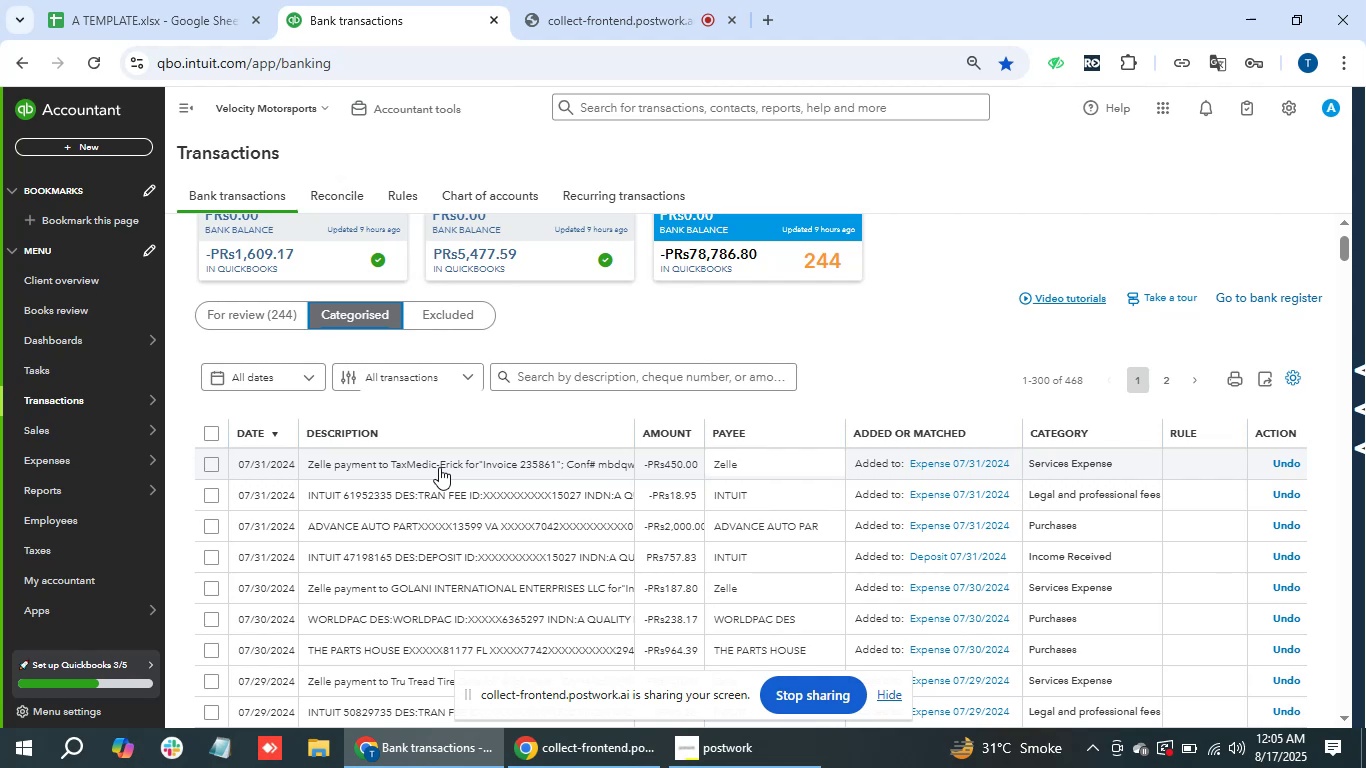 
double_click([524, 394])
 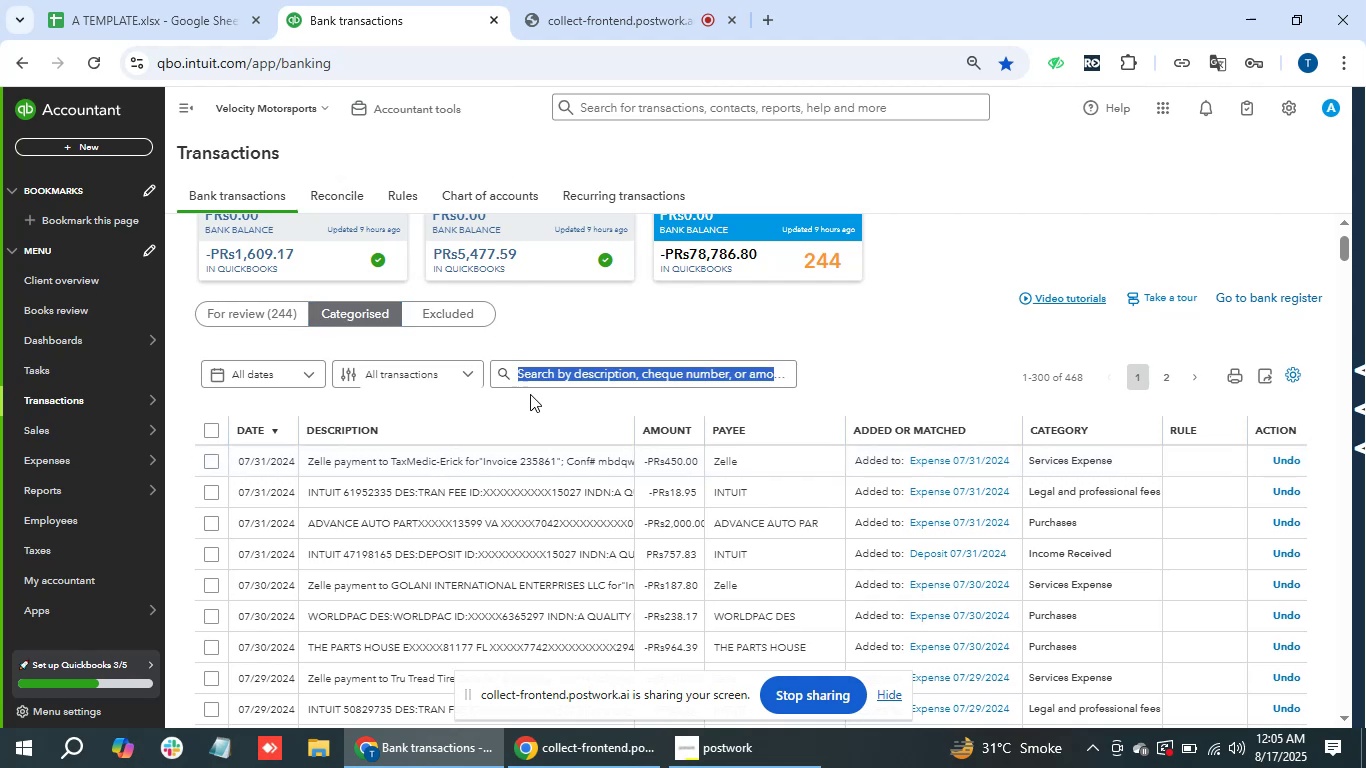 
left_click([609, 363])
 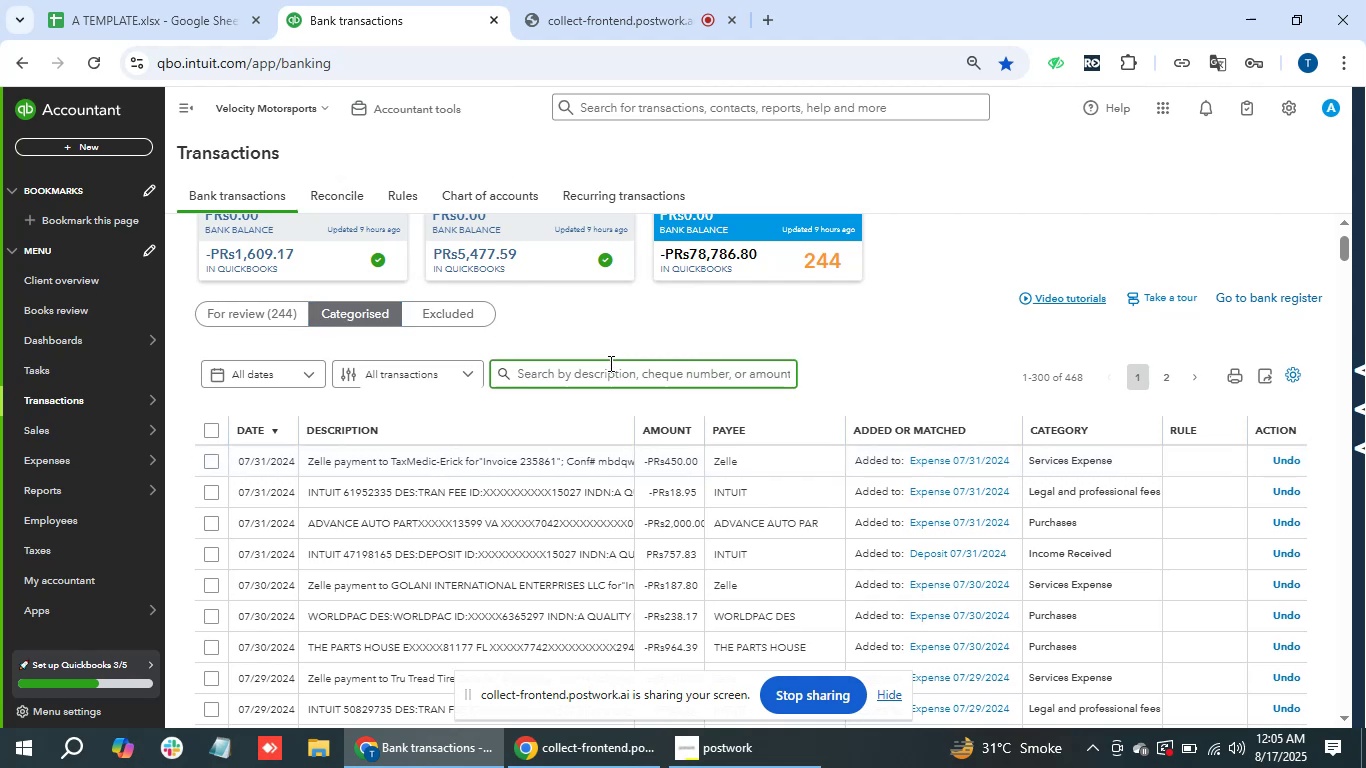 
type(ama)
 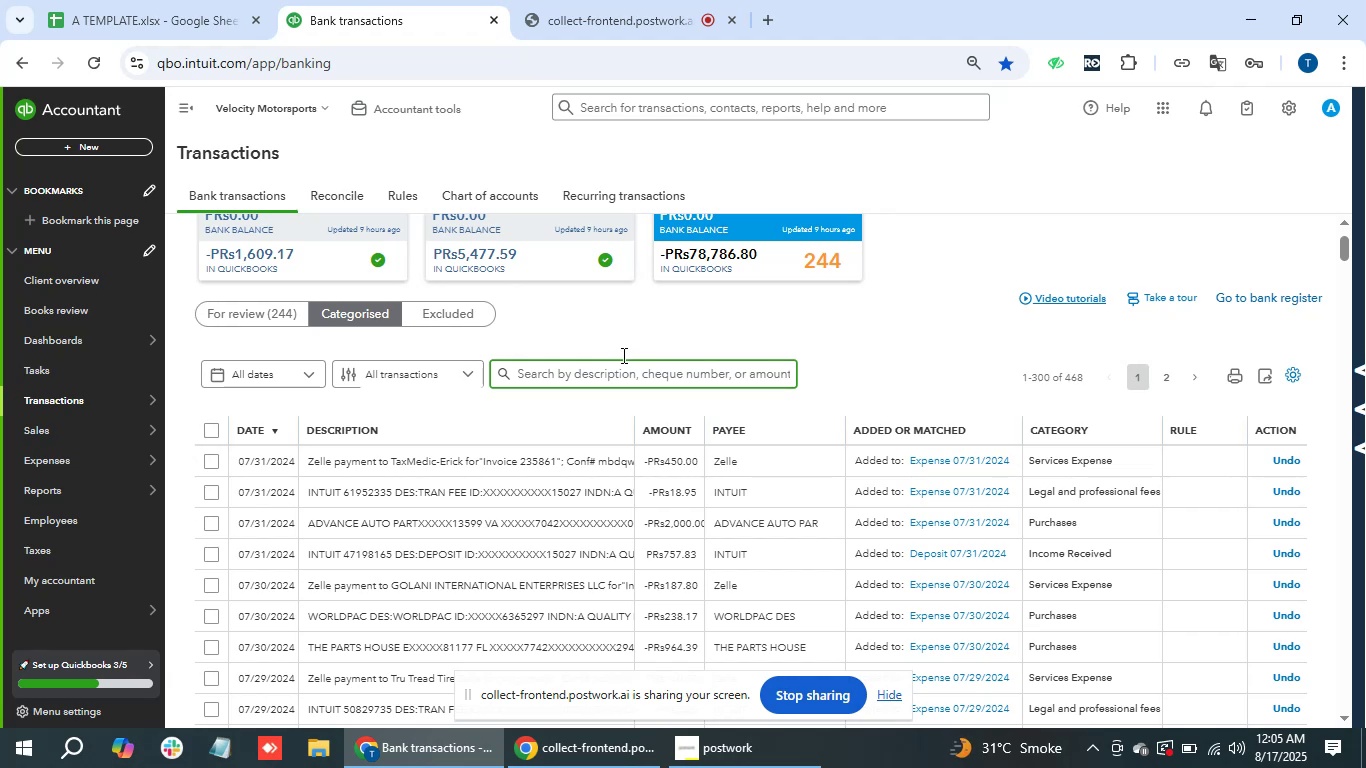 
left_click([622, 355])
 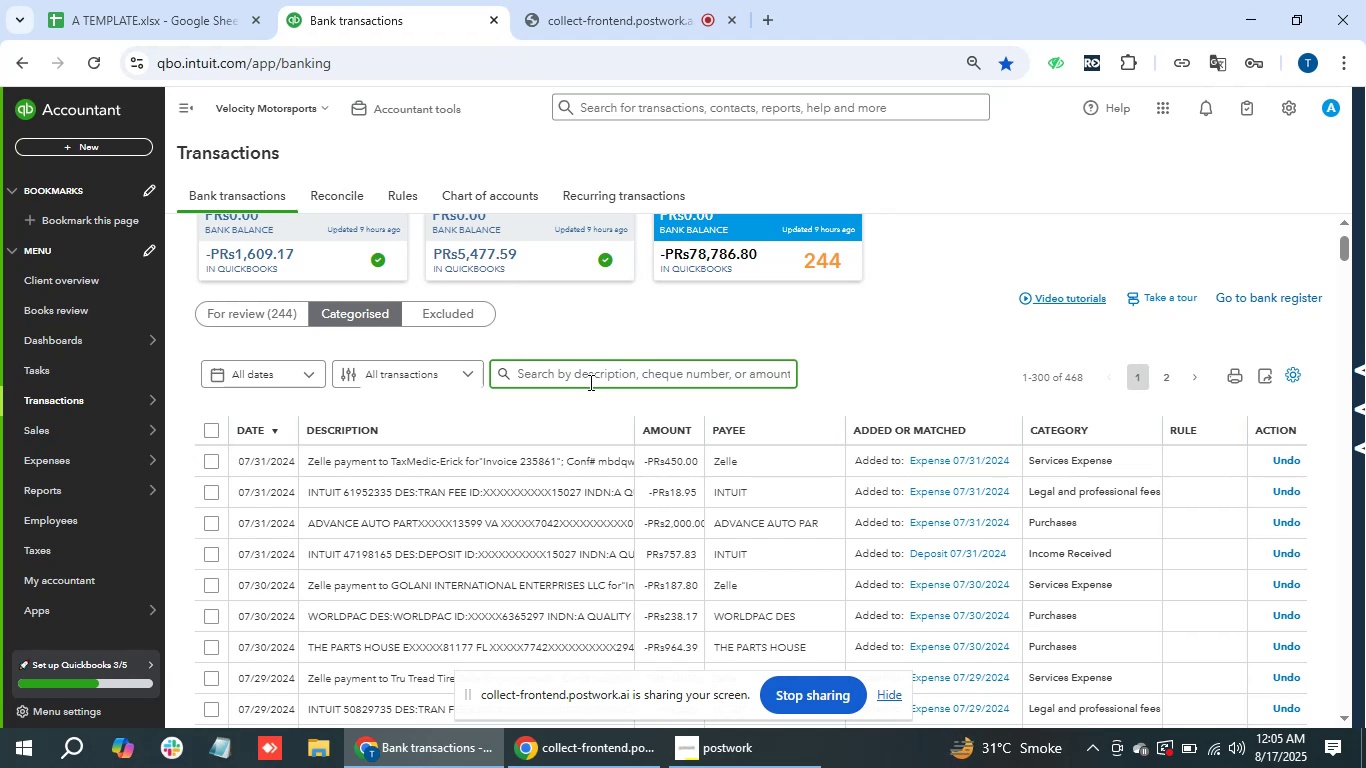 
double_click([589, 382])
 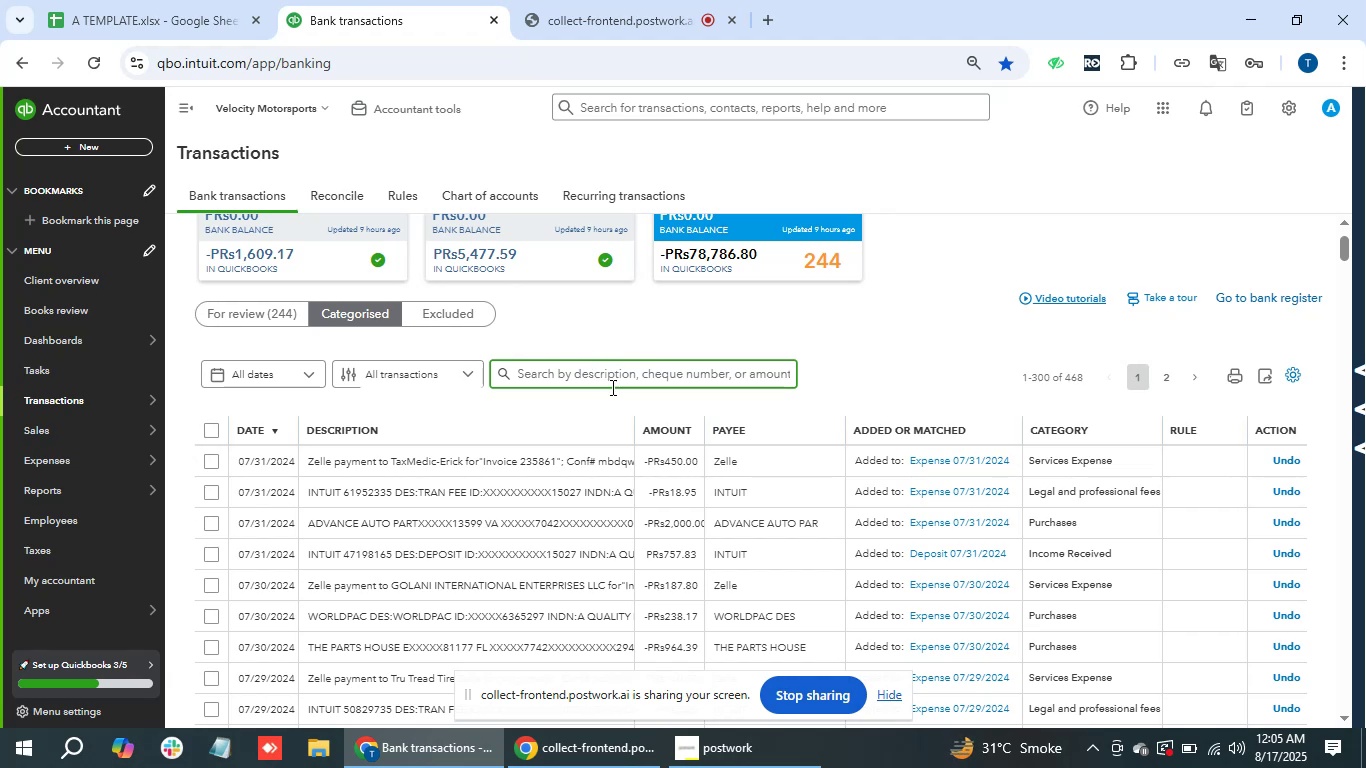 
scroll: coordinate [581, 531], scroll_direction: down, amount: 3.0
 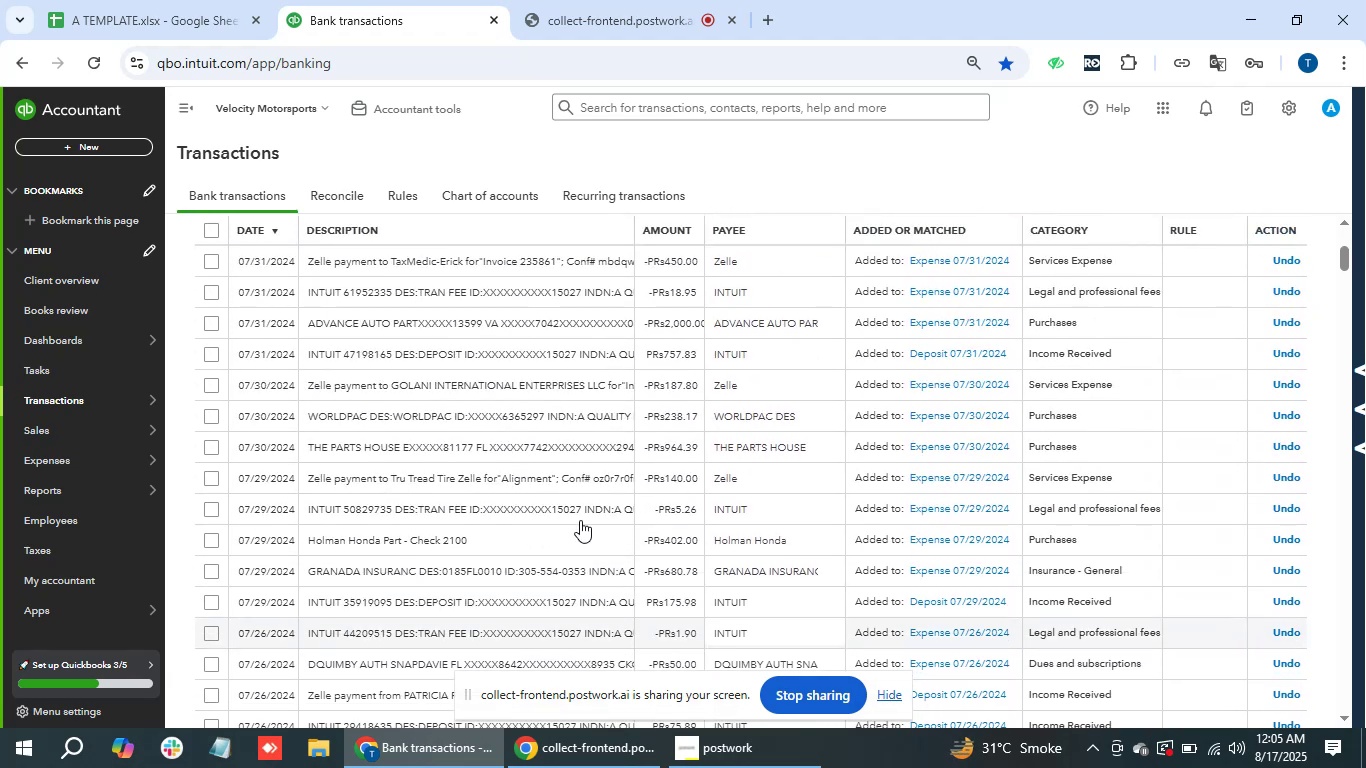 
scroll: coordinate [580, 511], scroll_direction: up, amount: 1.0
 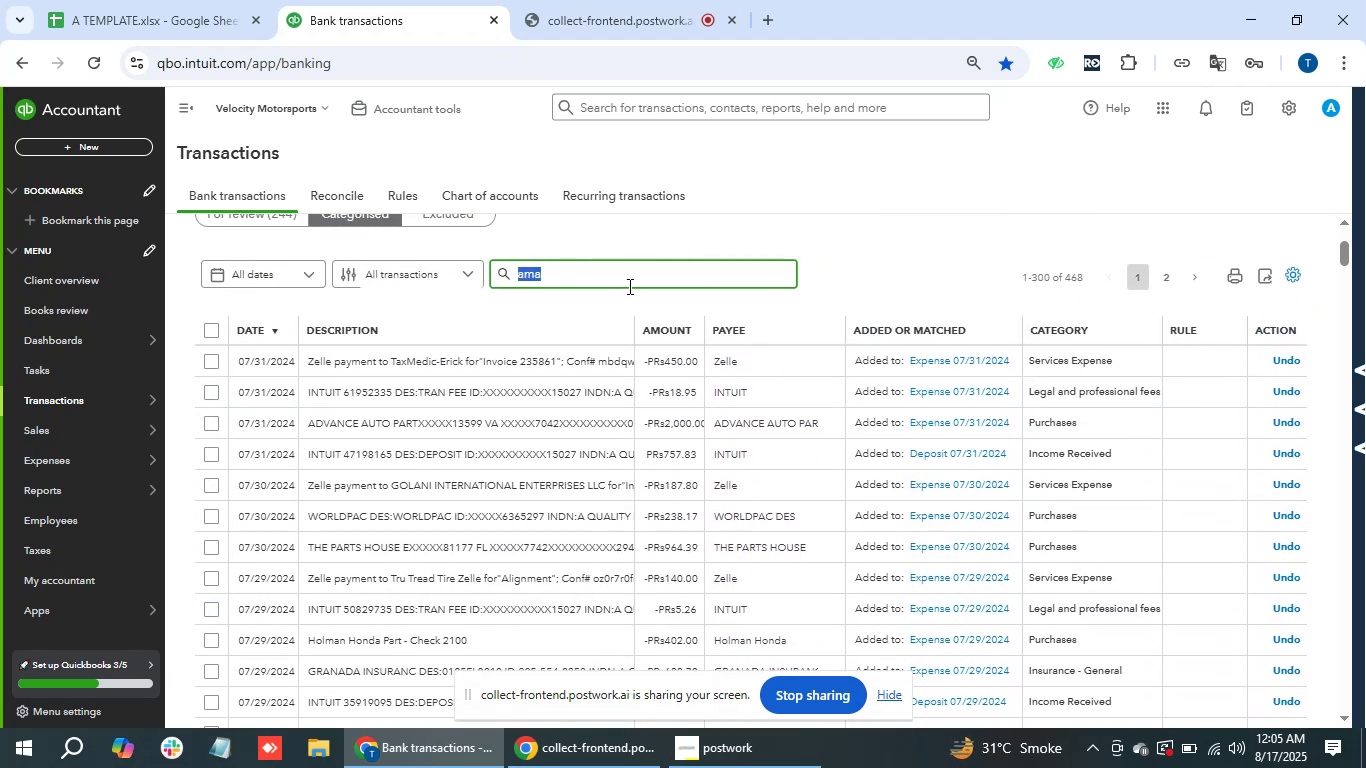 
type(amazon)
 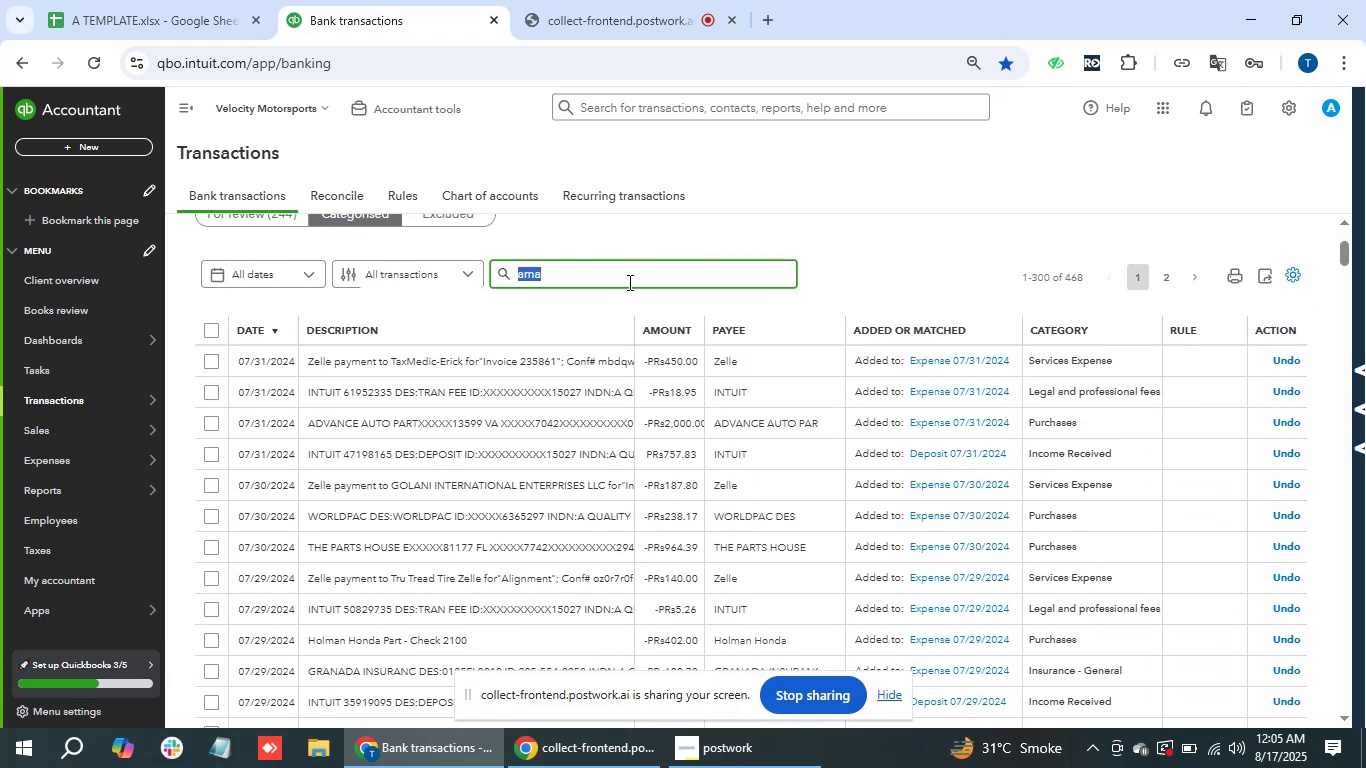 
key(Enter)
 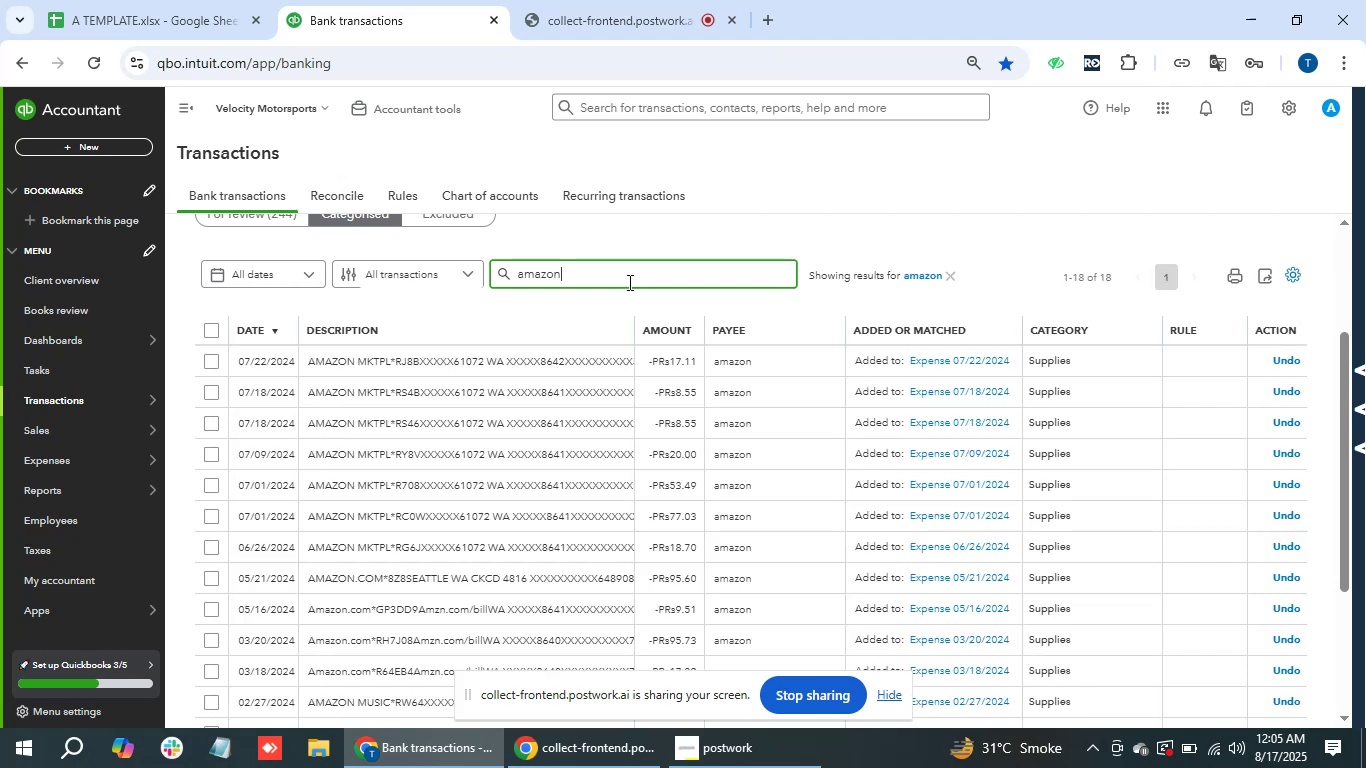 
wait(19.4)
 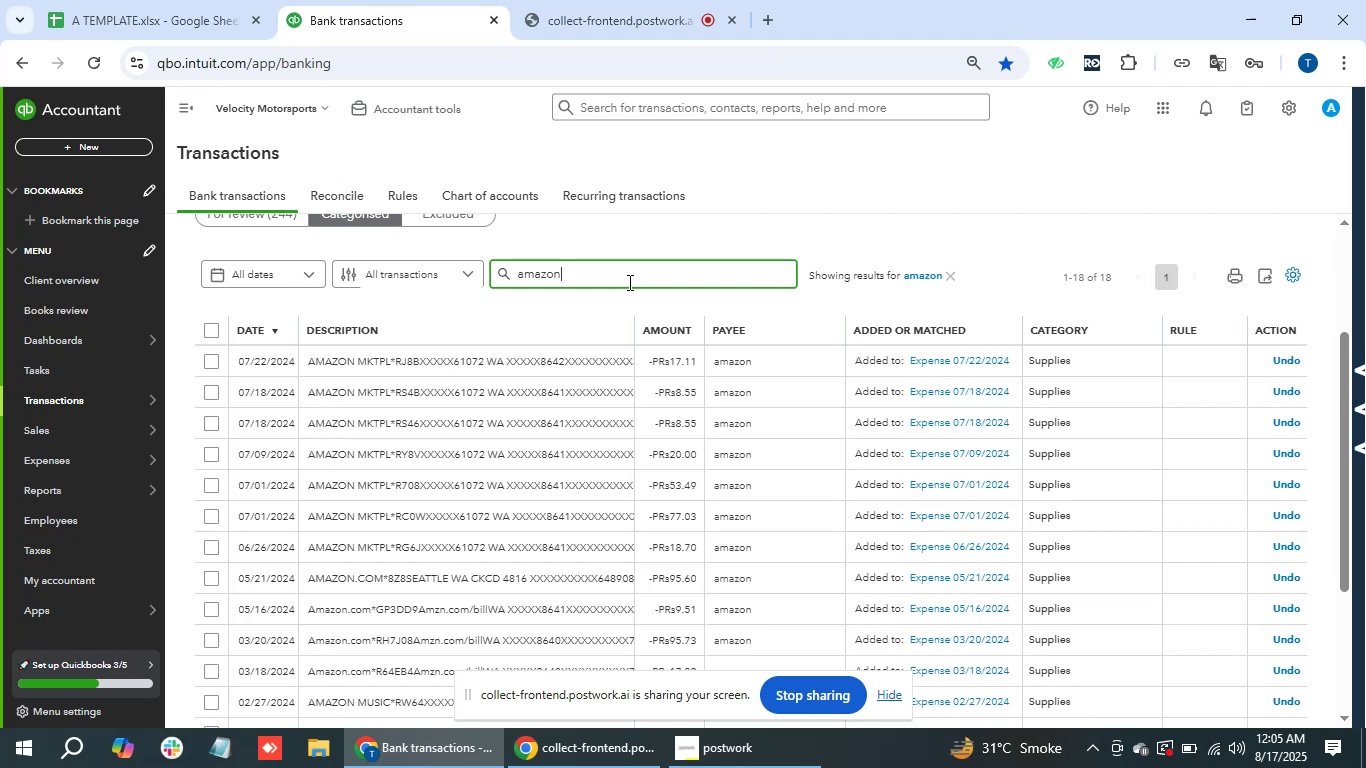 
scroll: coordinate [279, 259], scroll_direction: up, amount: 3.0
 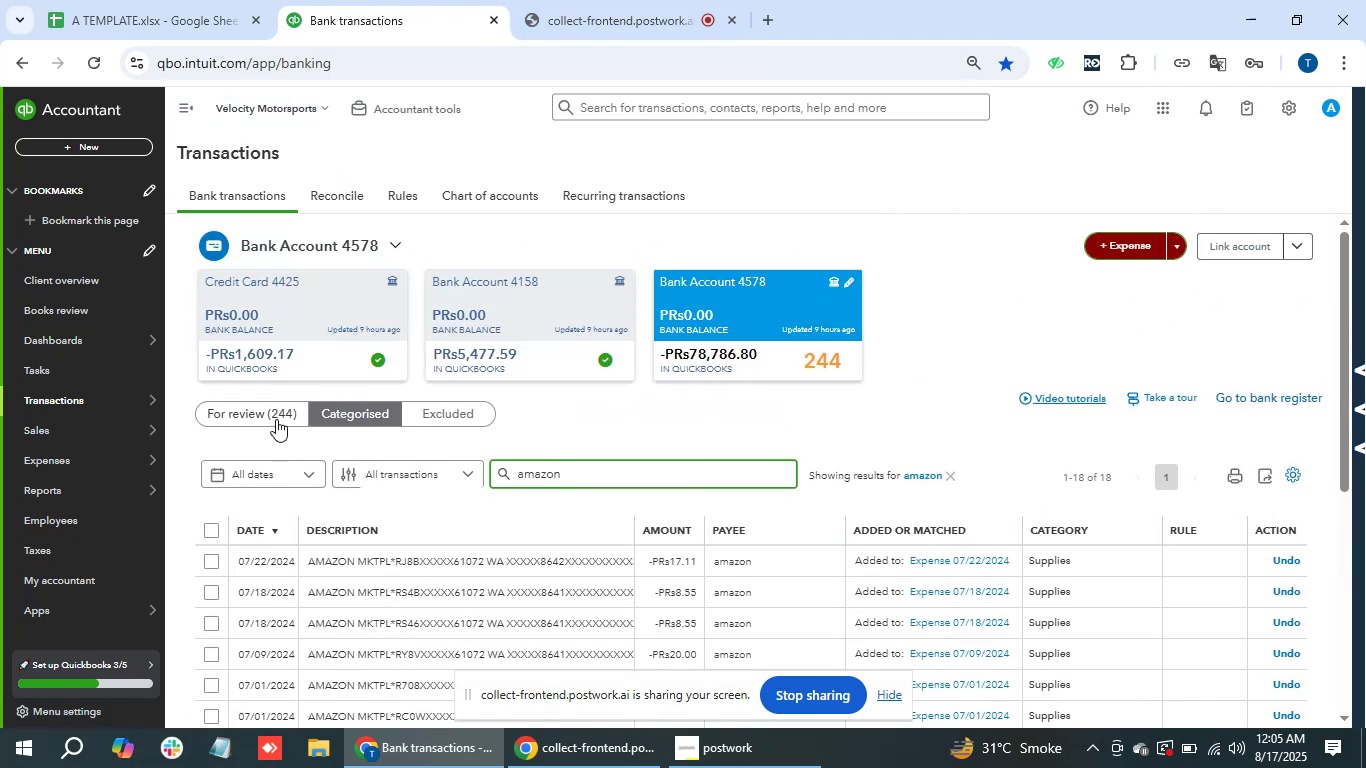 
left_click([276, 416])
 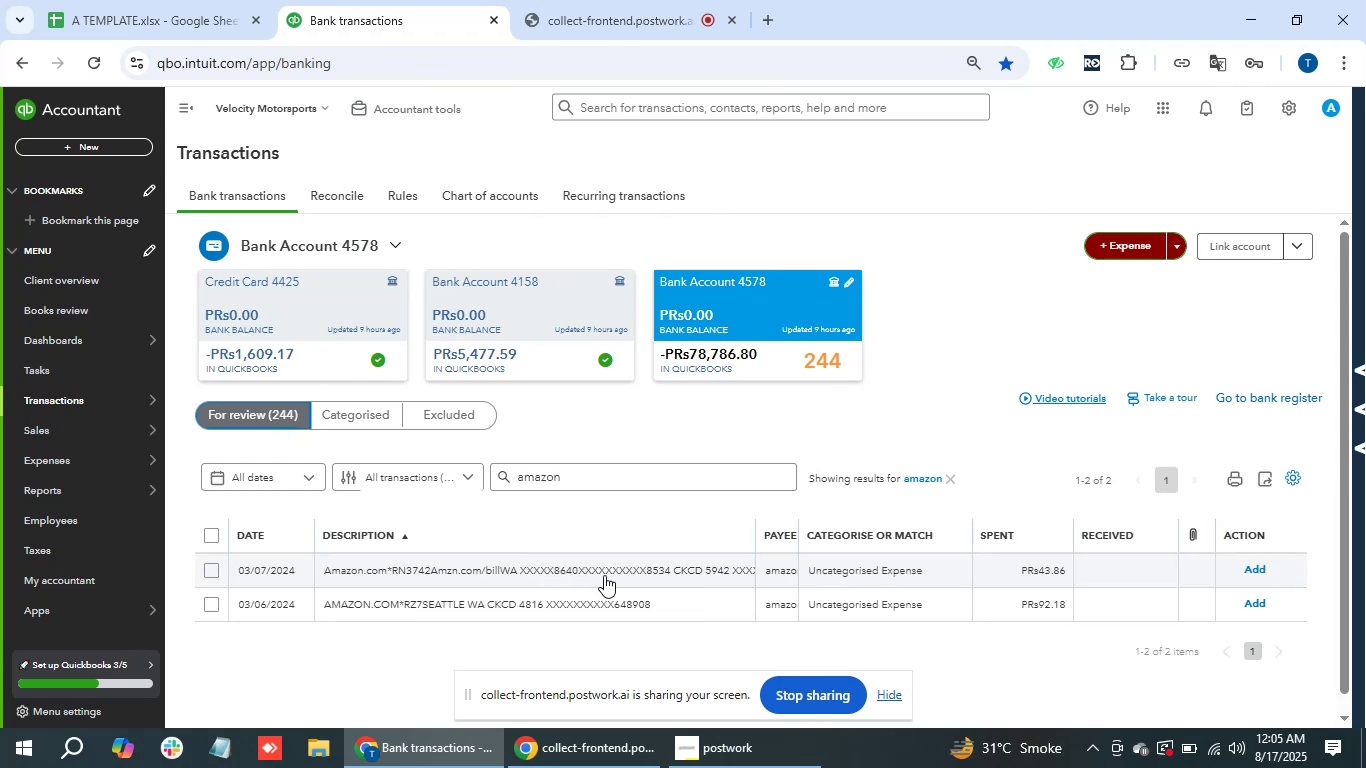 
wait(7.76)
 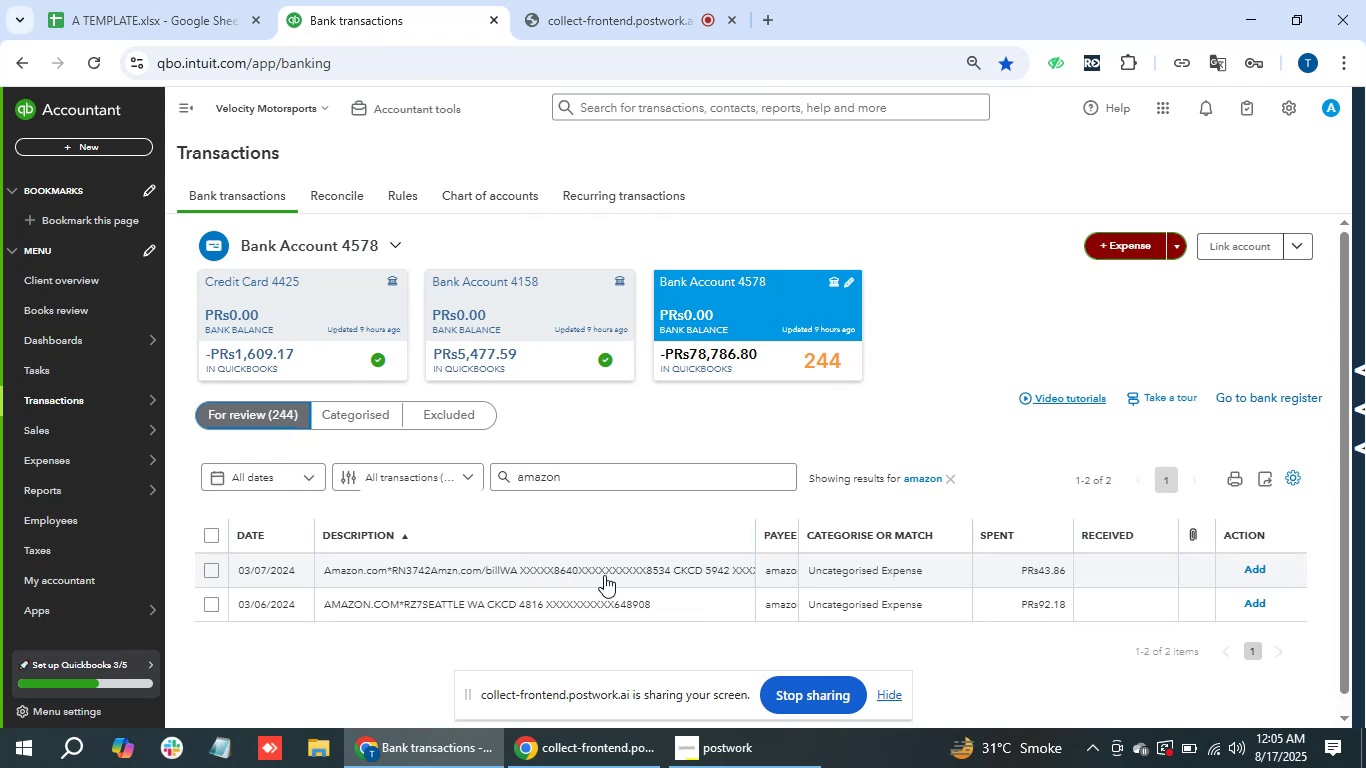 
scroll: coordinate [301, 631], scroll_direction: down, amount: 2.0
 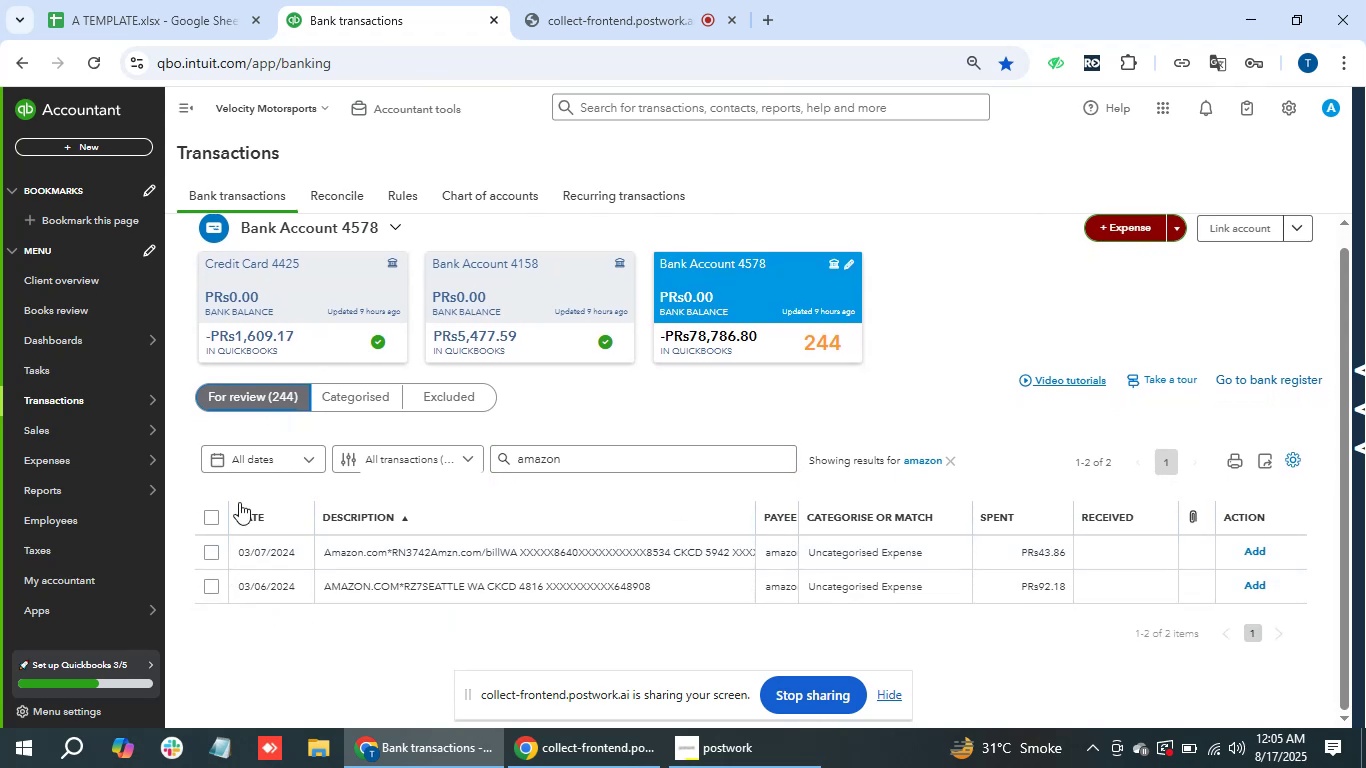 
left_click([215, 511])
 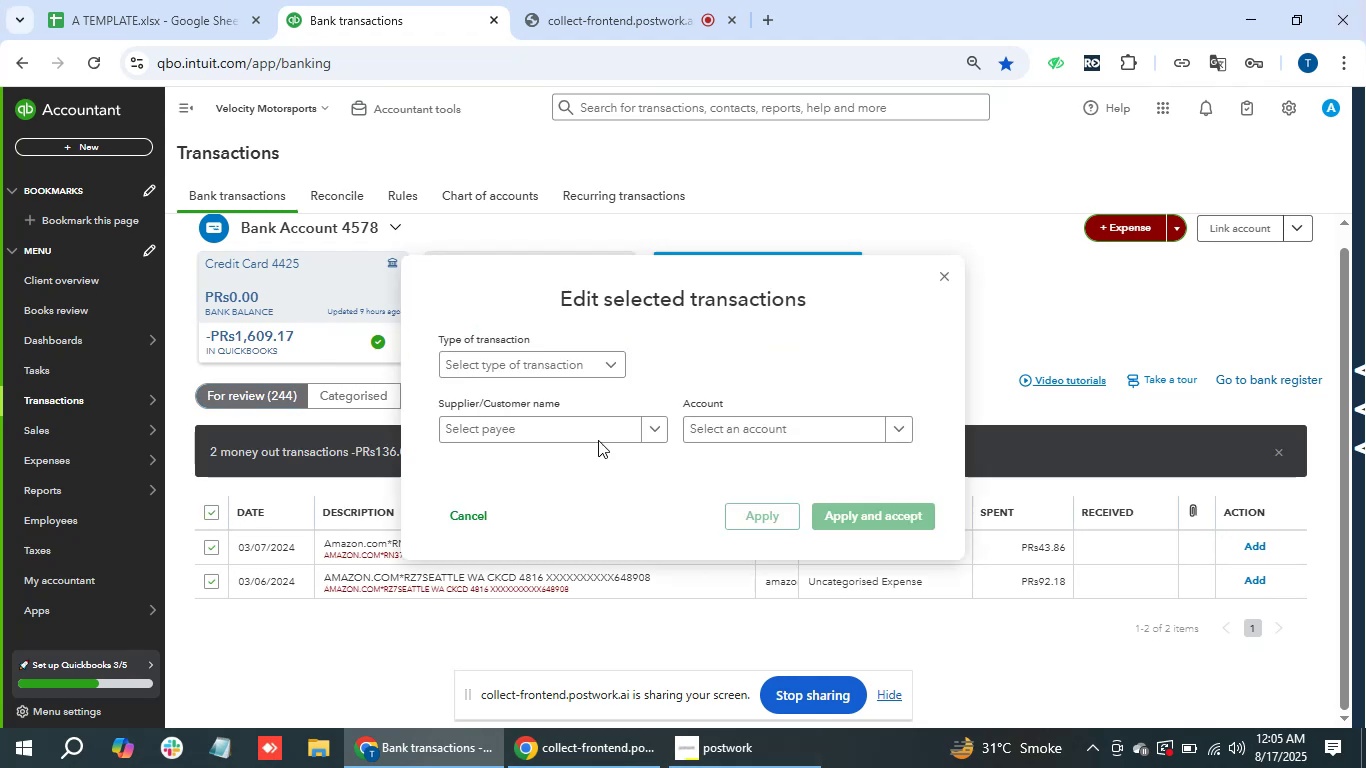 
left_click_drag(start_coordinate=[633, 362], to_coordinate=[623, 362])
 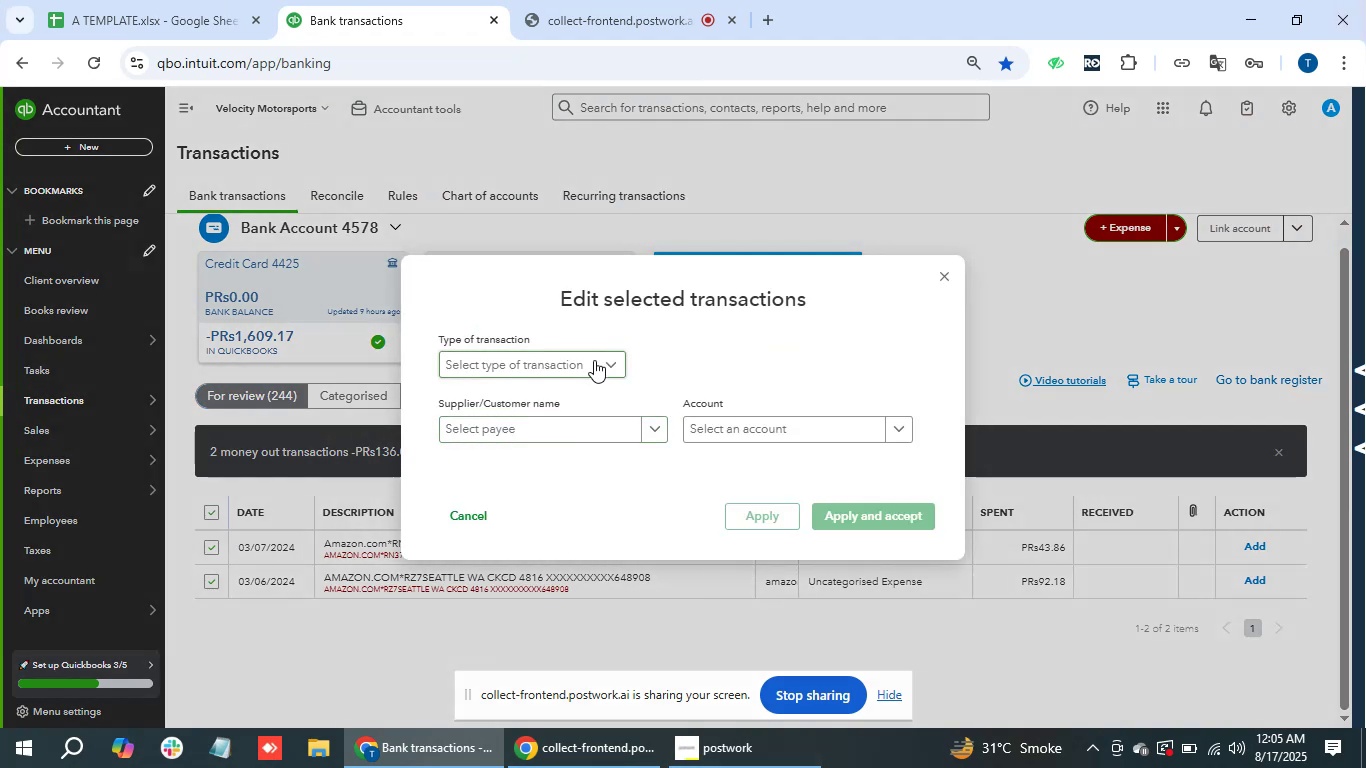 
double_click([594, 360])
 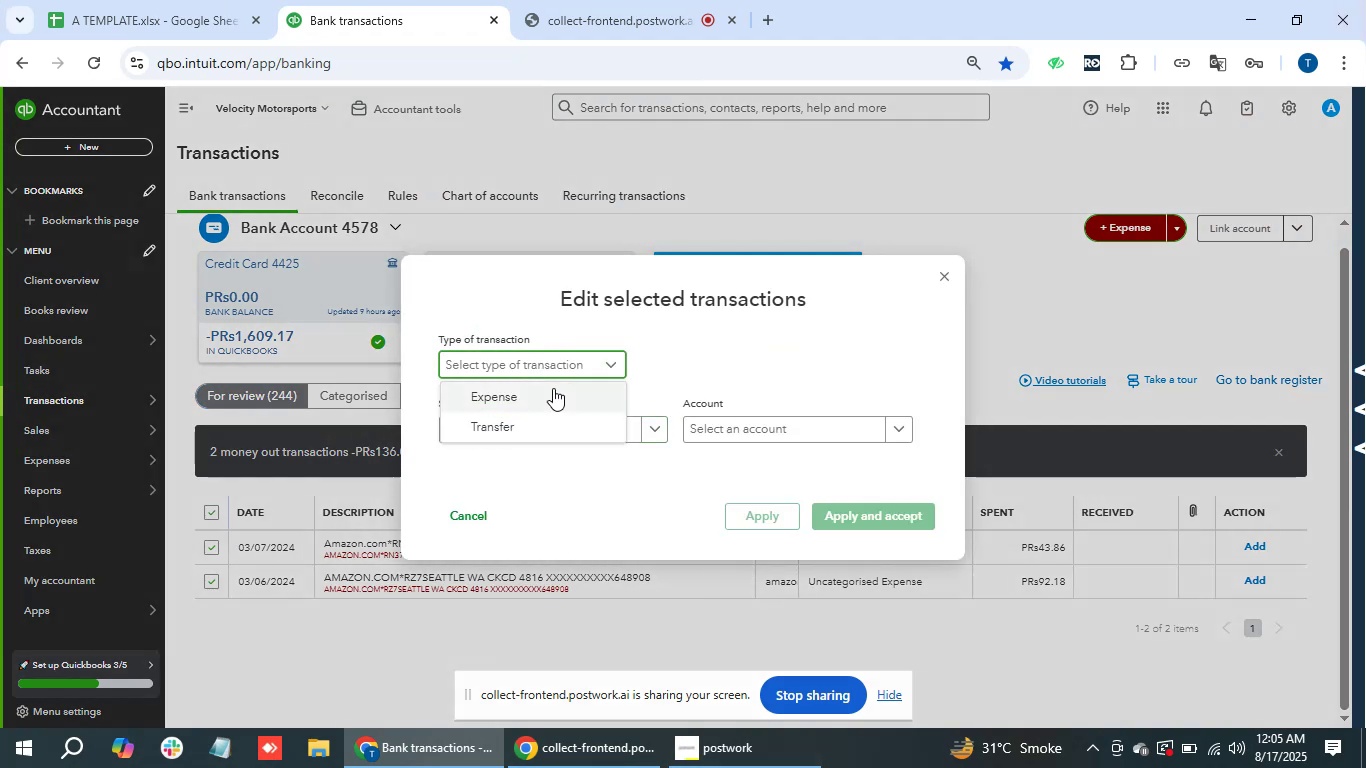 
triple_click([552, 389])
 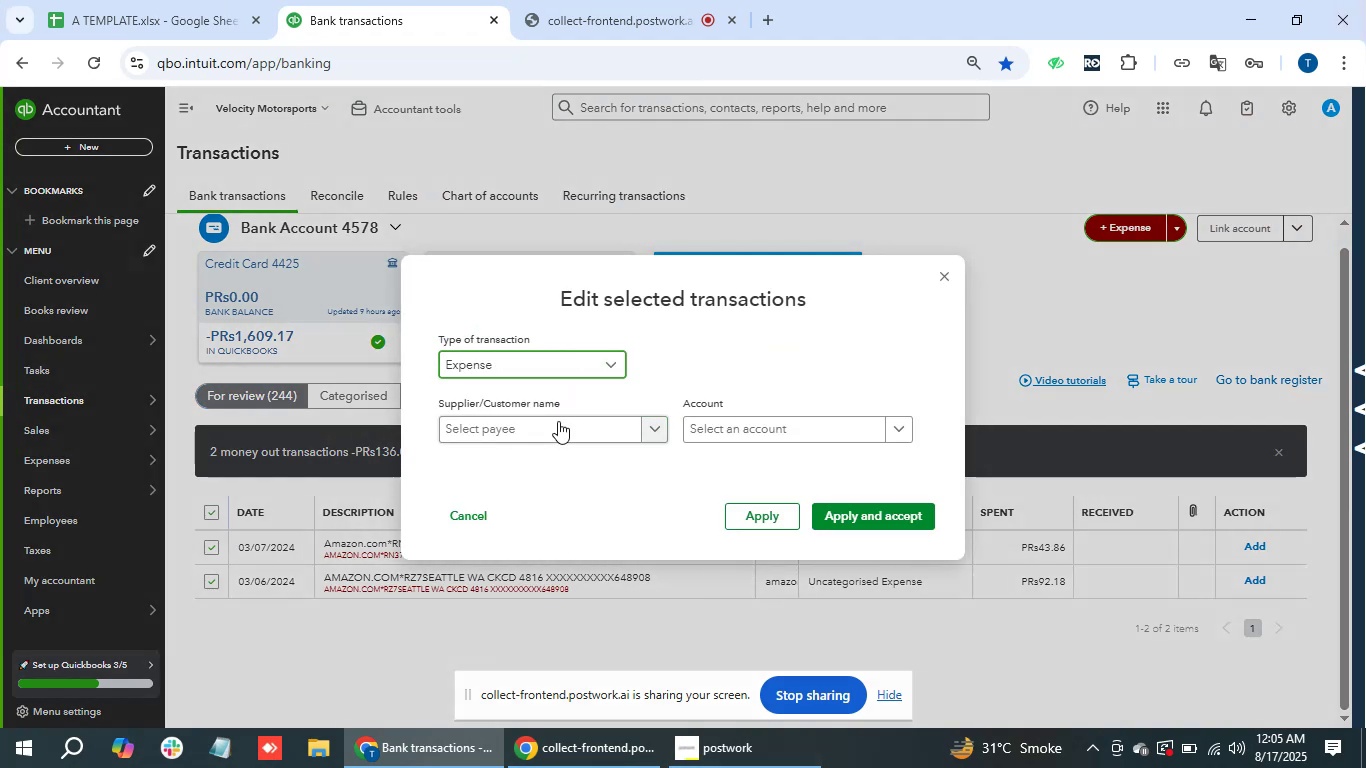 
left_click([558, 423])
 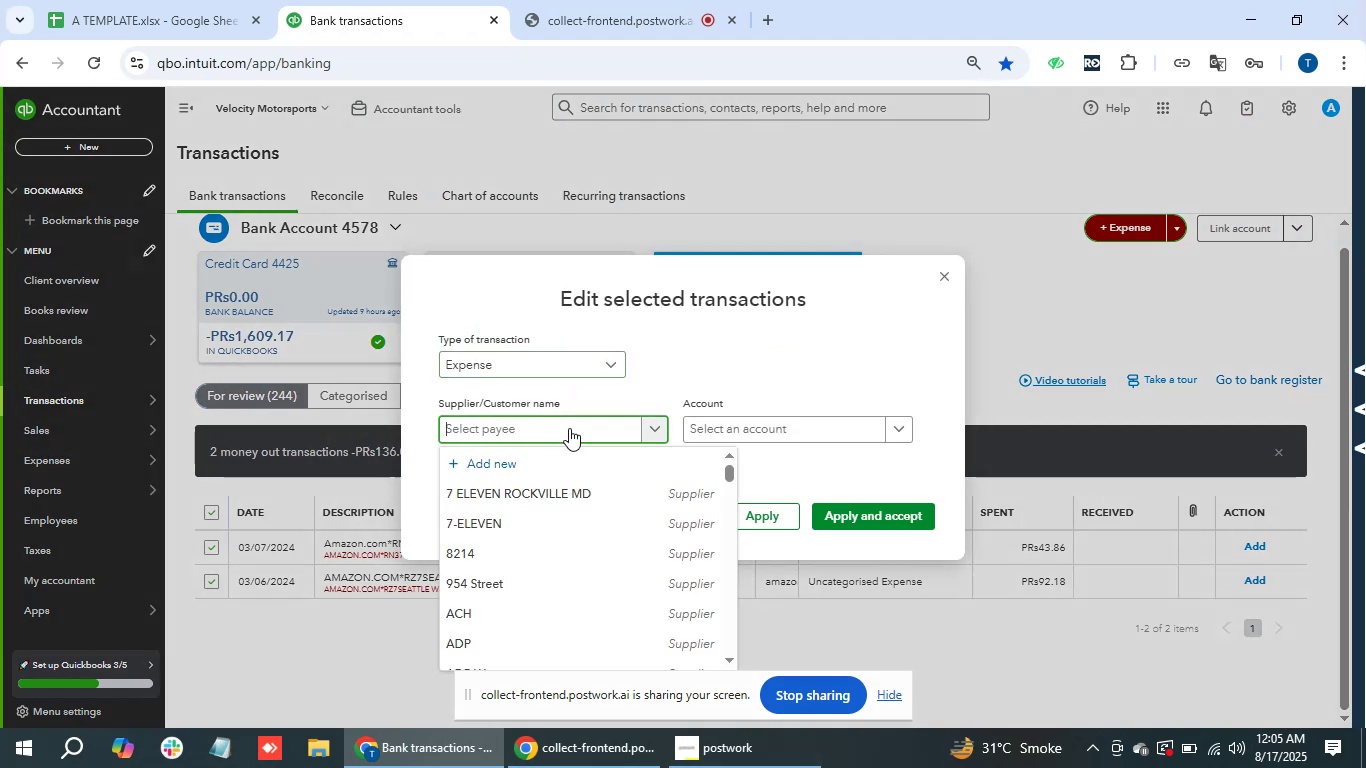 
type(amzon\\\)
key(Backspace)
key(Backspace)
key(Backspace)
key(Backspace)
key(Backspace)
key(Backspace)
key(Backspace)
key(Backspace)
type(Amazon)
 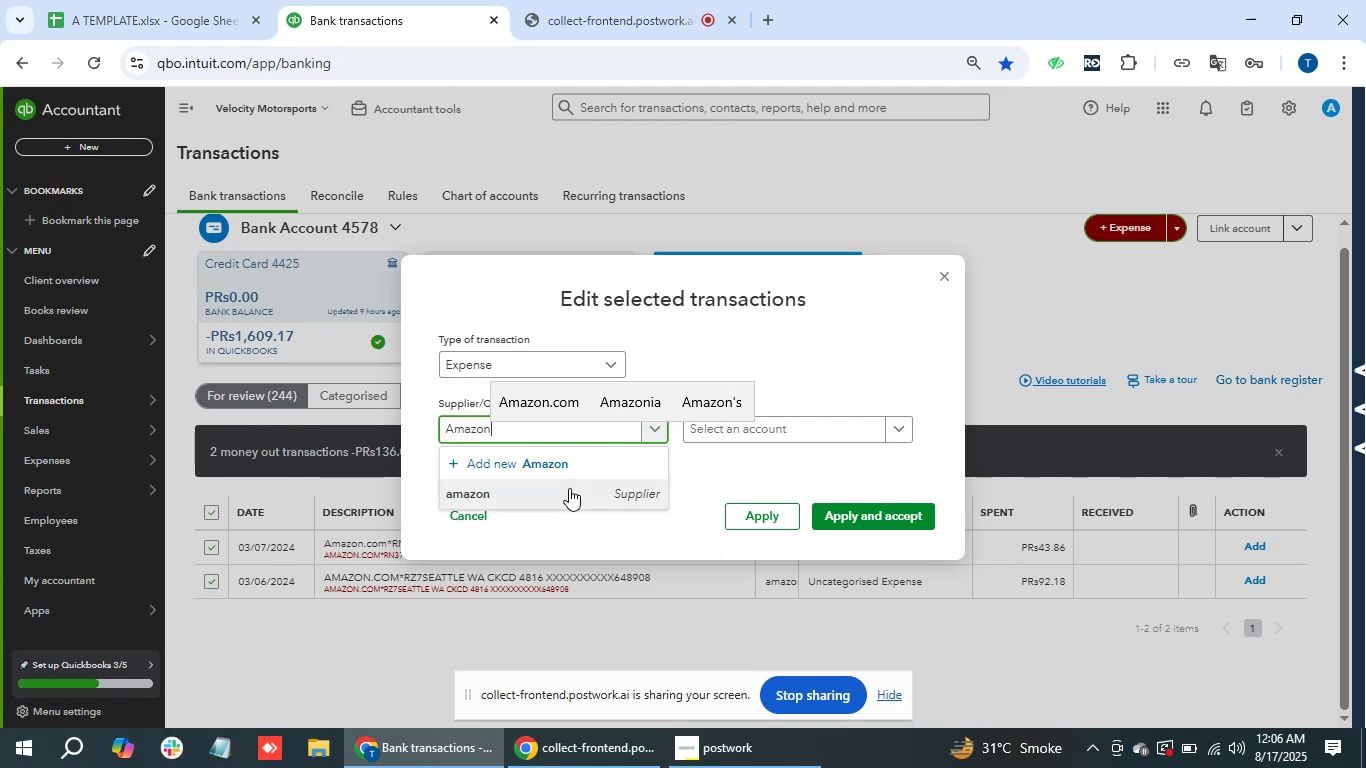 
key(ArrowDown)
 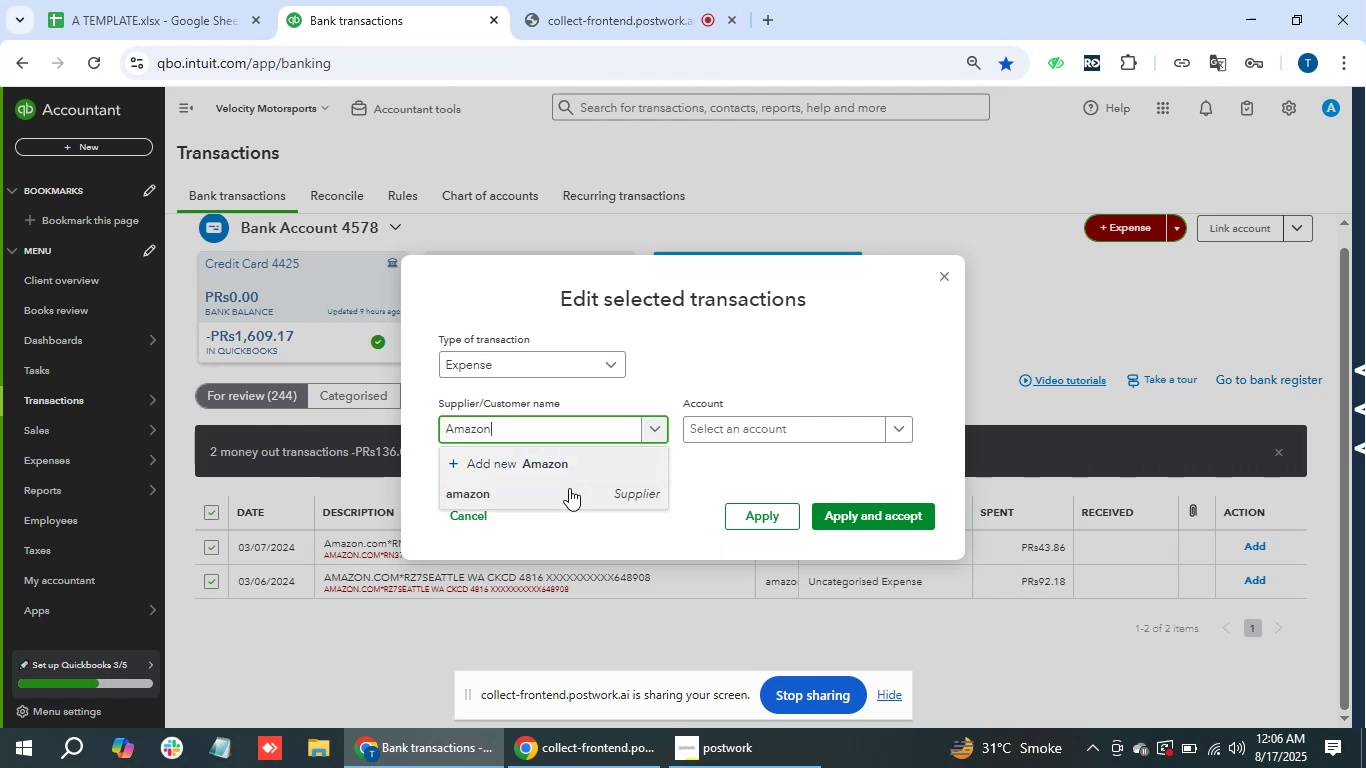 
key(ArrowDown)
 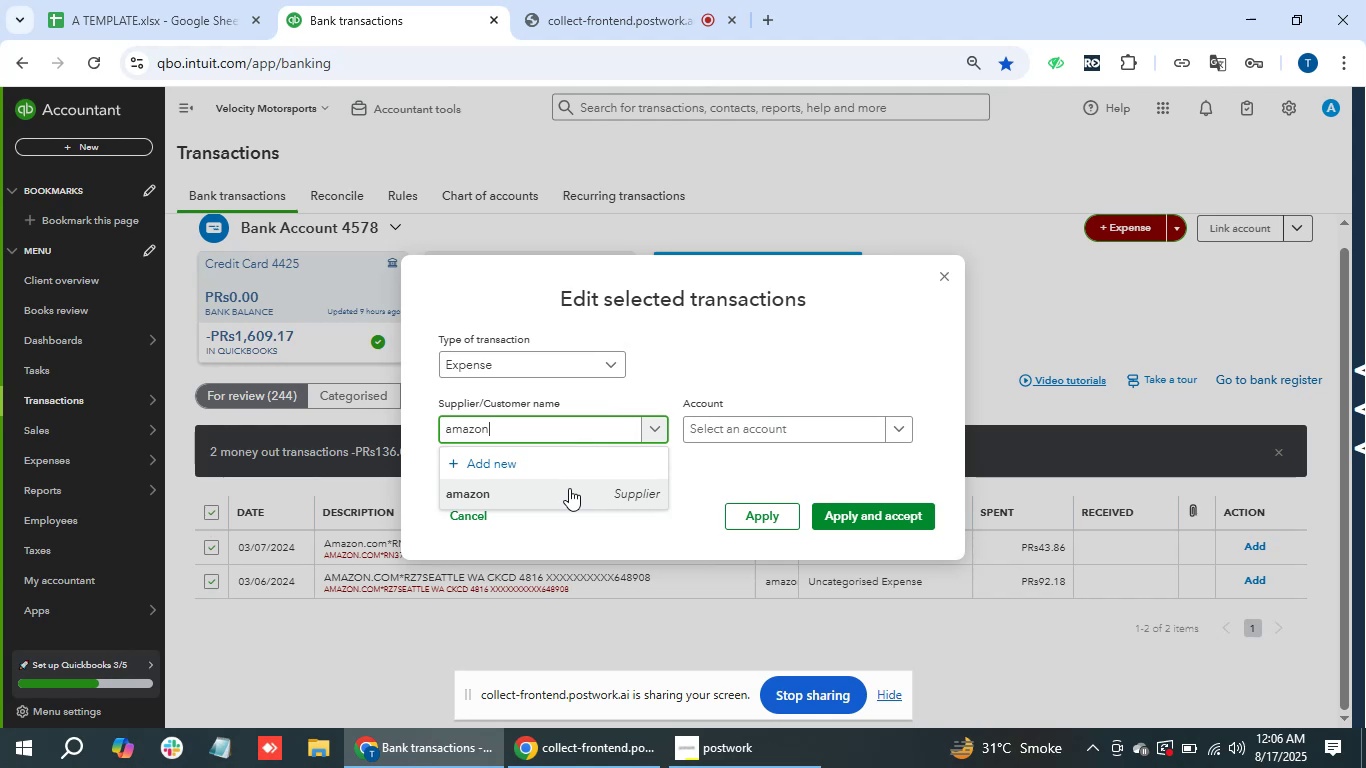 
key(Enter)
 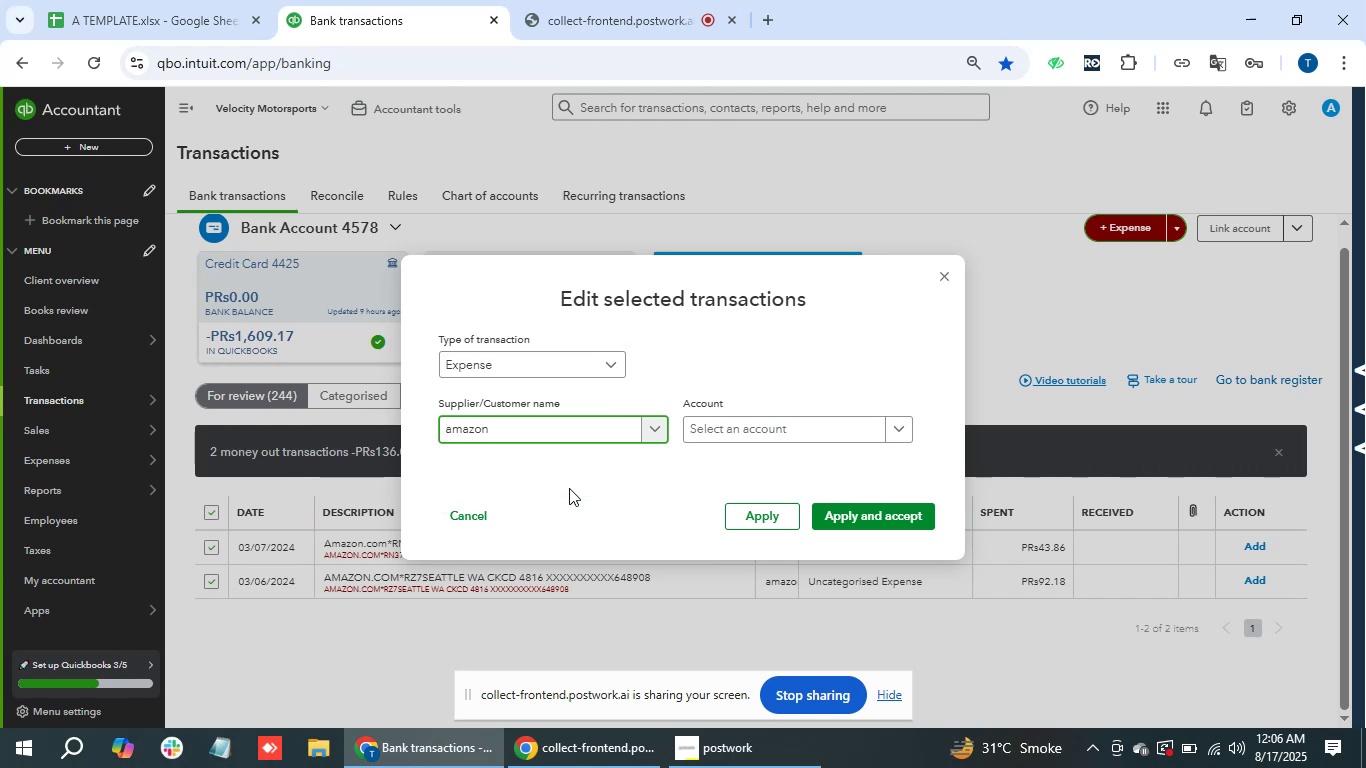 
key(Tab)
type(suppl)
 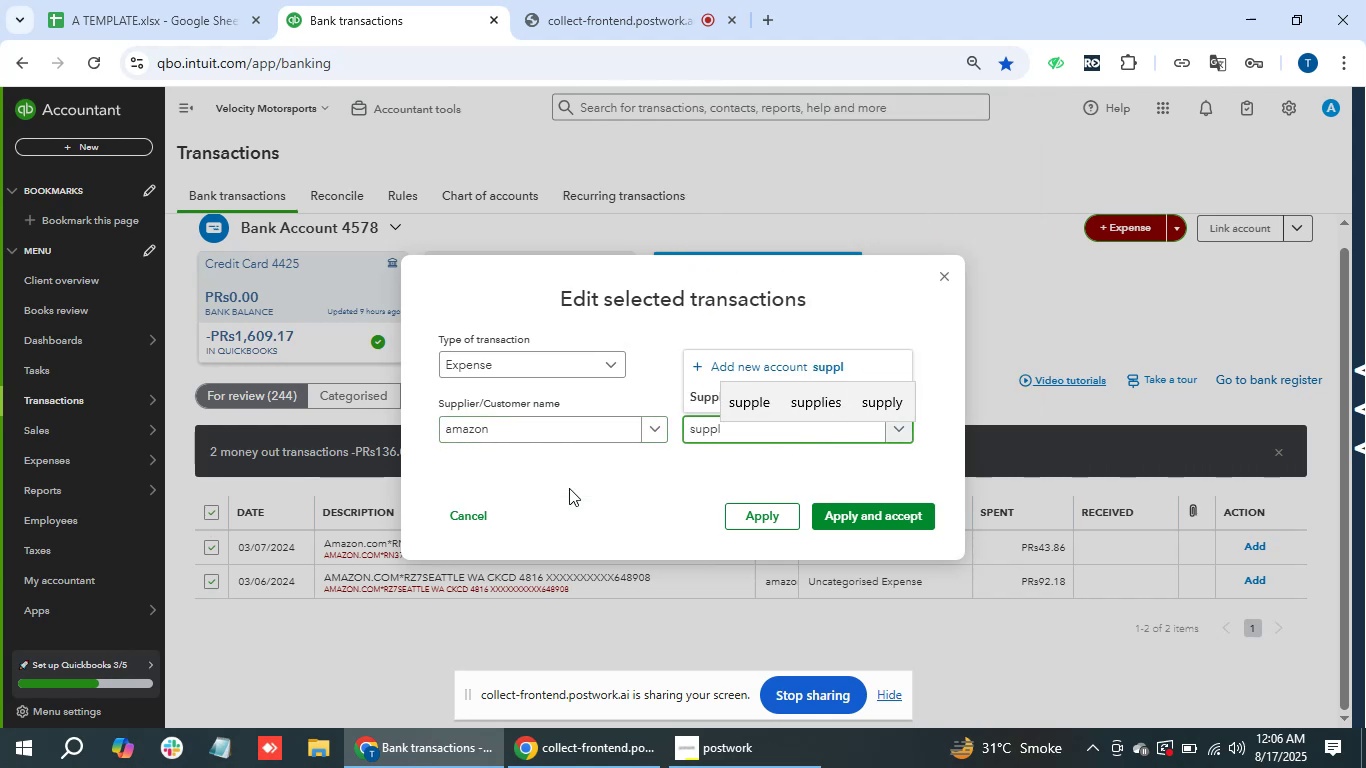 
key(ArrowDown)
 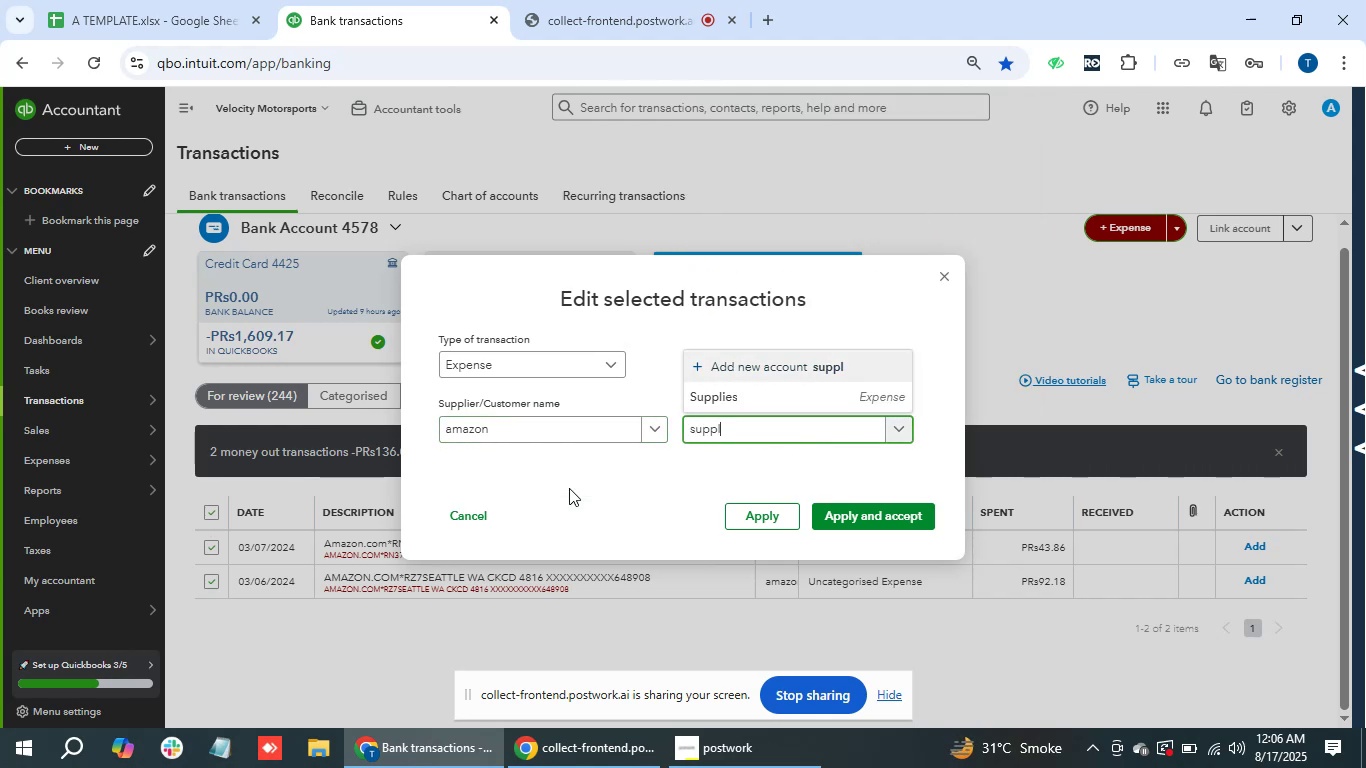 
key(ArrowDown)
 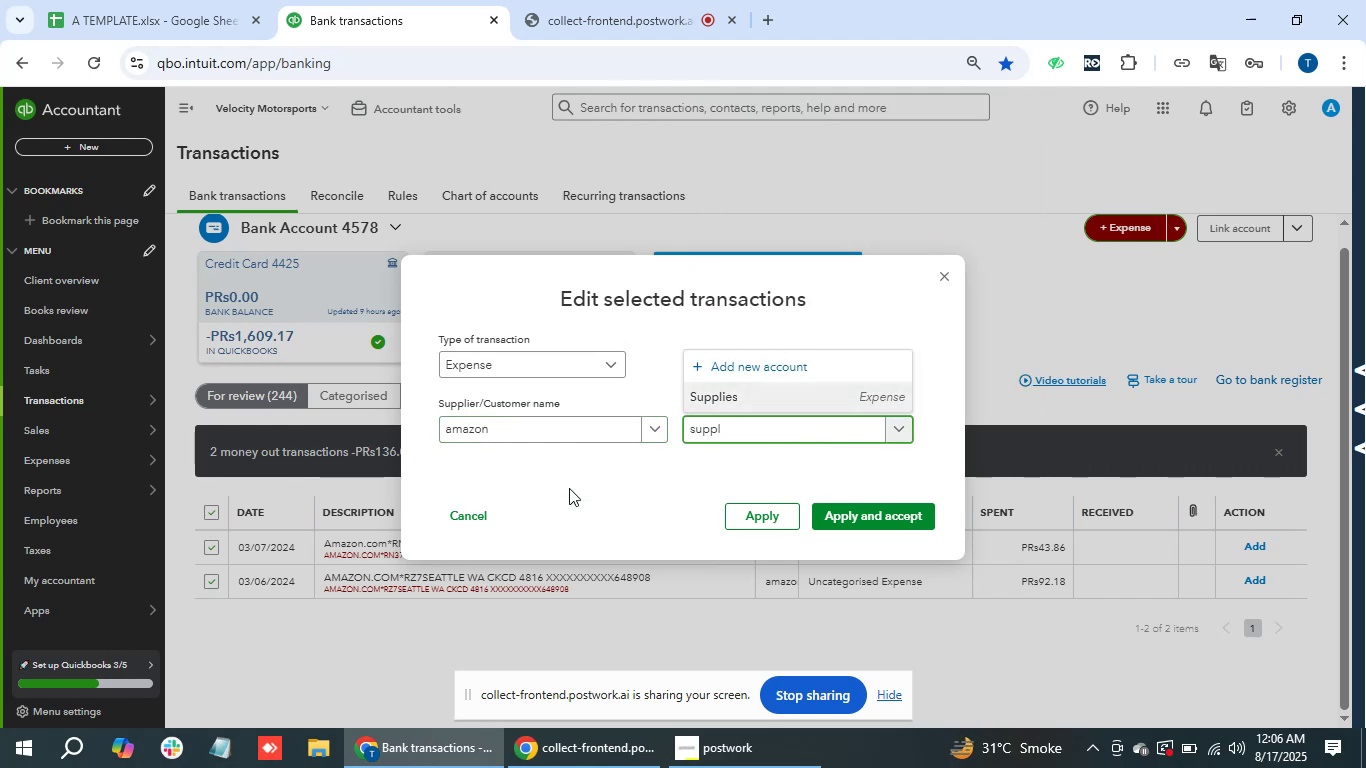 
key(Enter)
 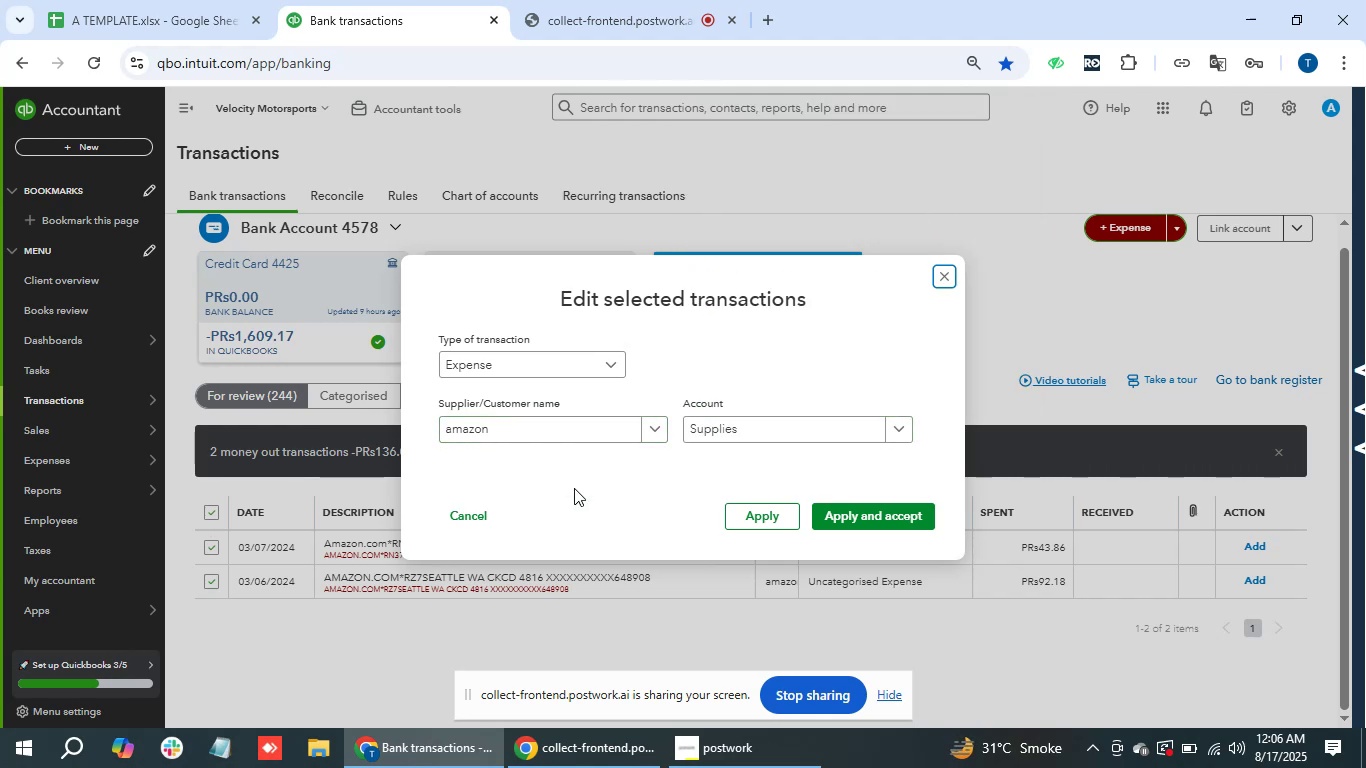 
left_click([874, 509])
 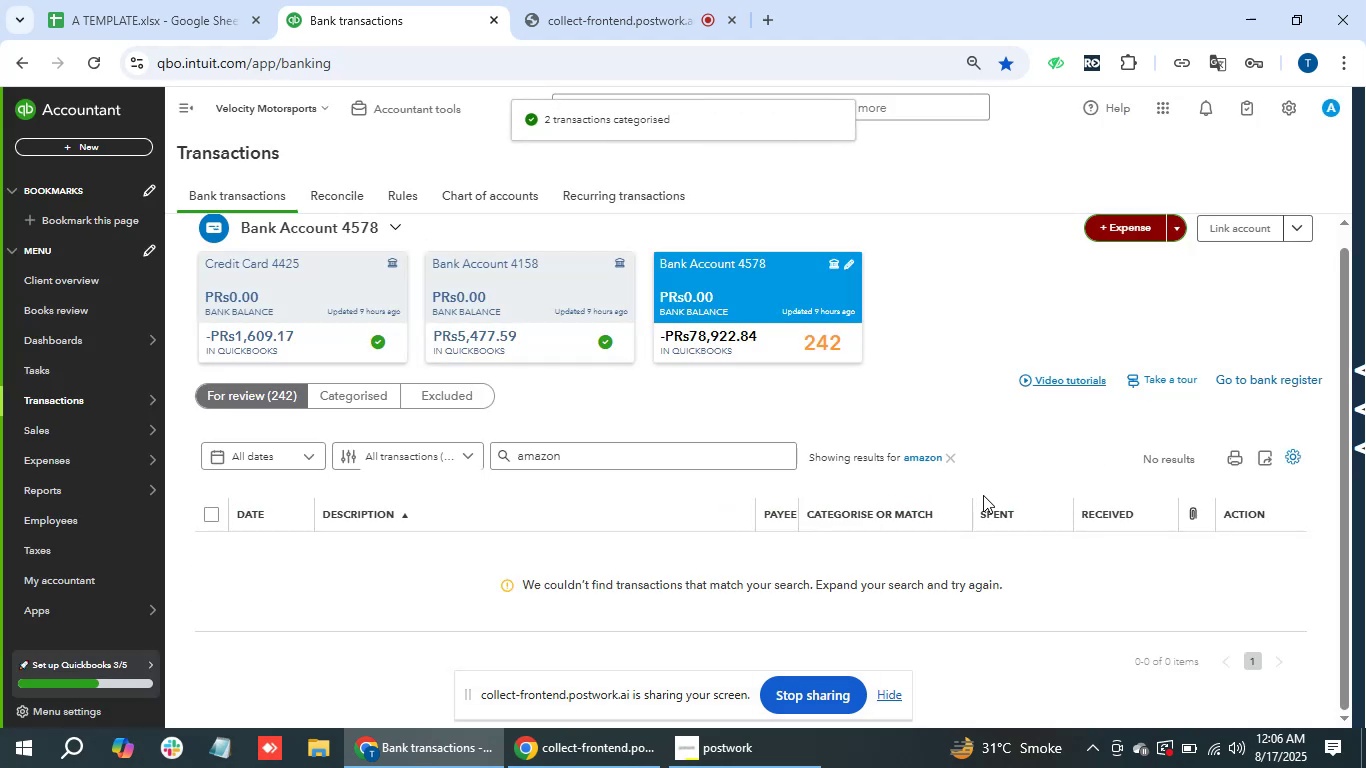 
left_click([956, 454])
 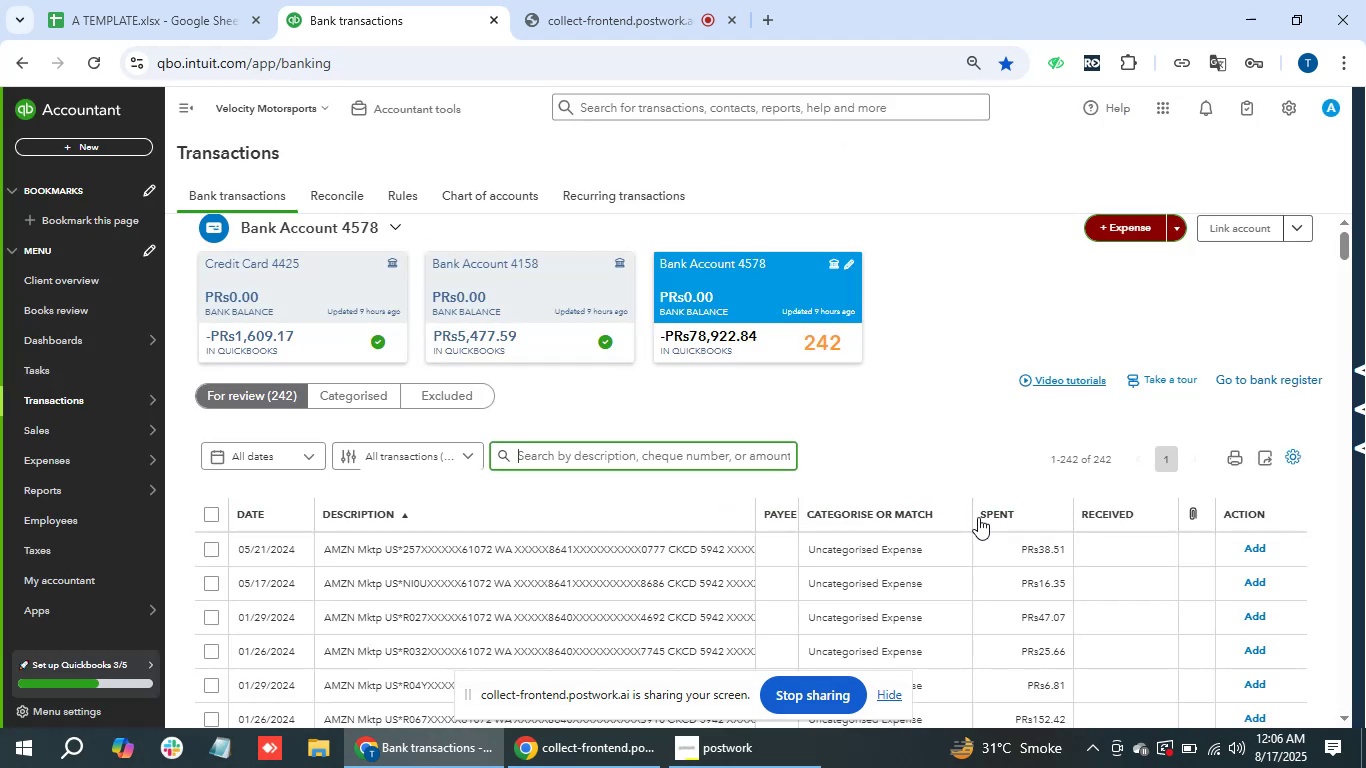 
wait(6.25)
 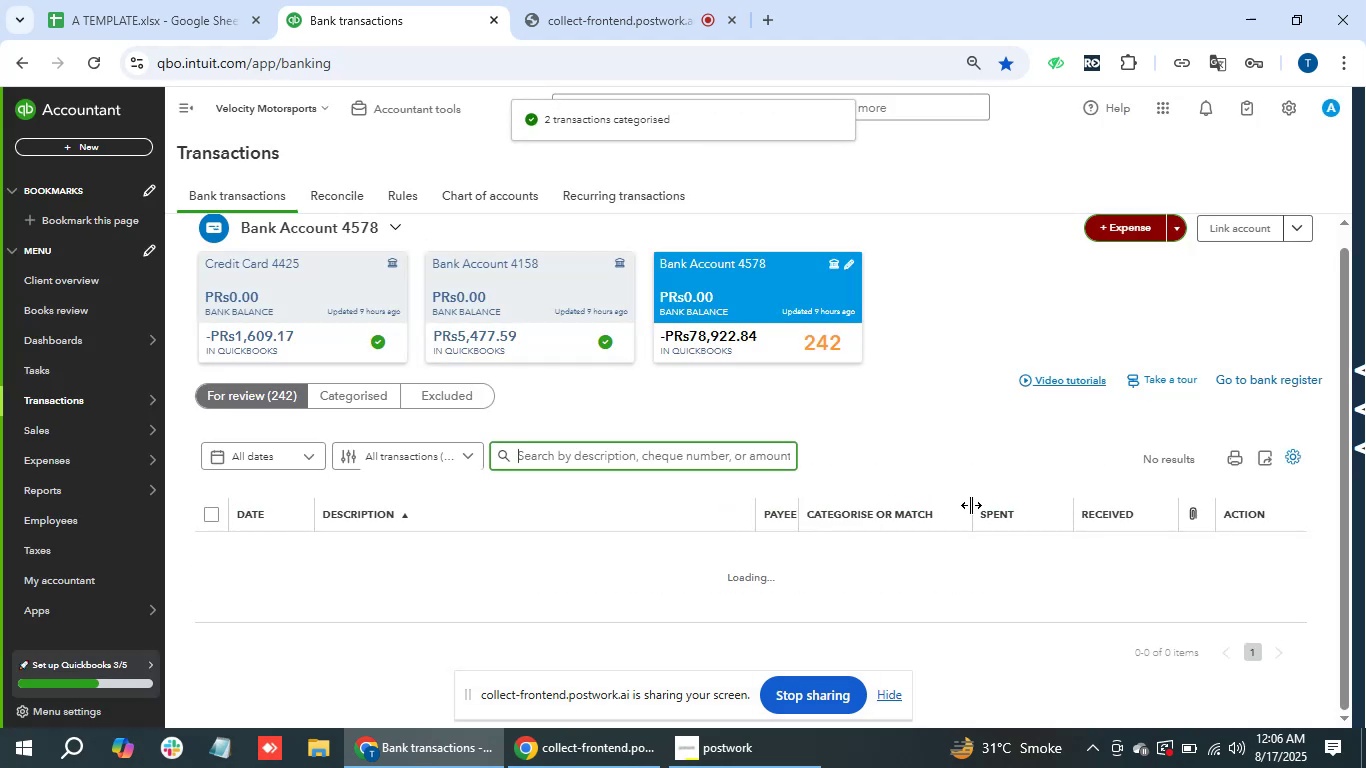 
scroll: coordinate [557, 595], scroll_direction: down, amount: 4.0
 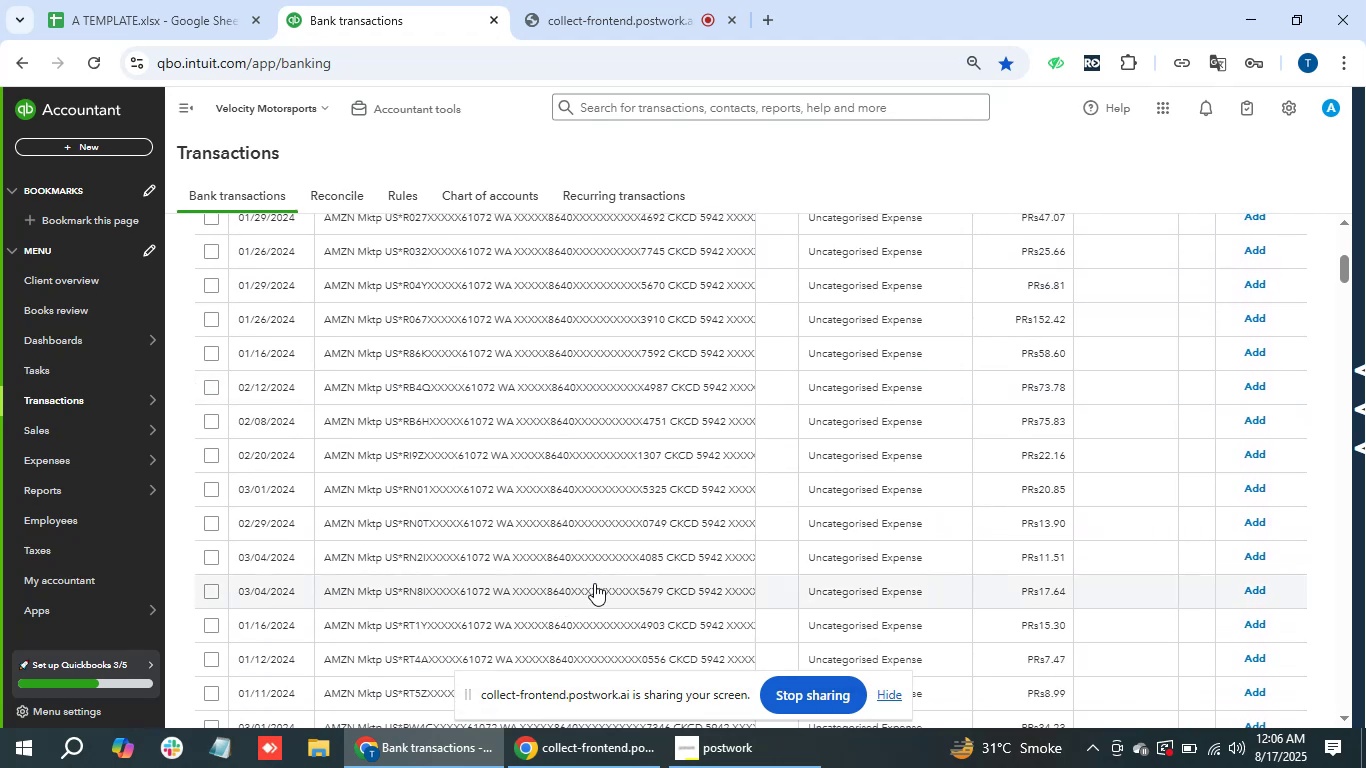 
scroll: coordinate [594, 583], scroll_direction: none, amount: 0.0
 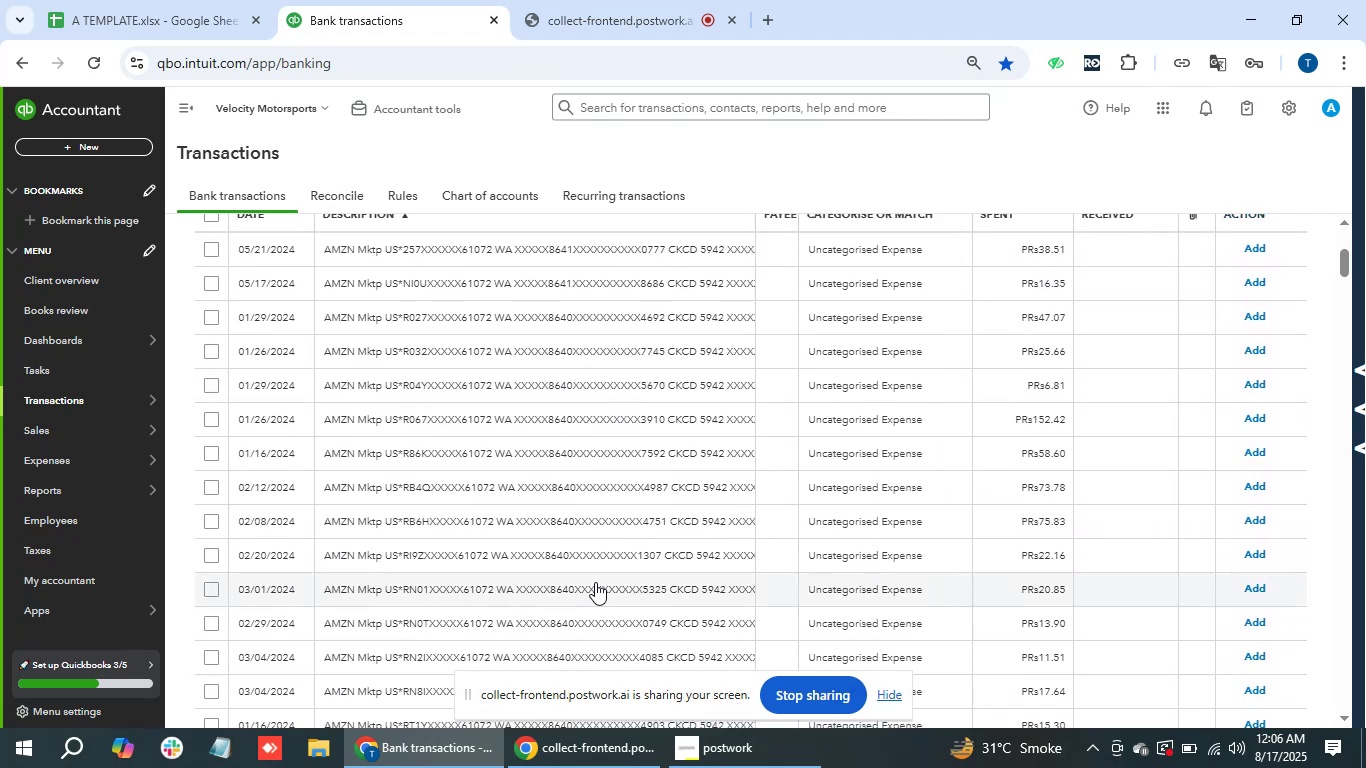 
scroll: coordinate [595, 582], scroll_direction: up, amount: 1.0
 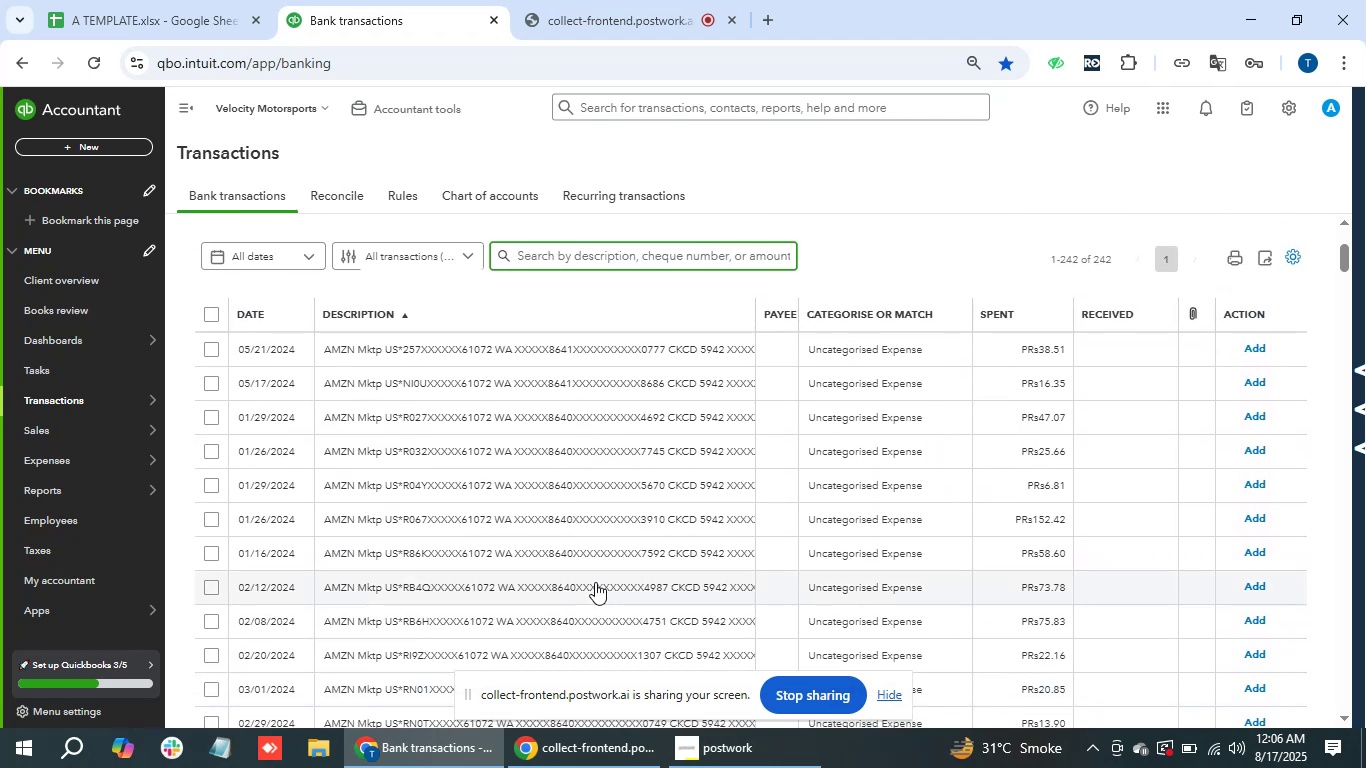 
scroll: coordinate [619, 570], scroll_direction: down, amount: 2.0
 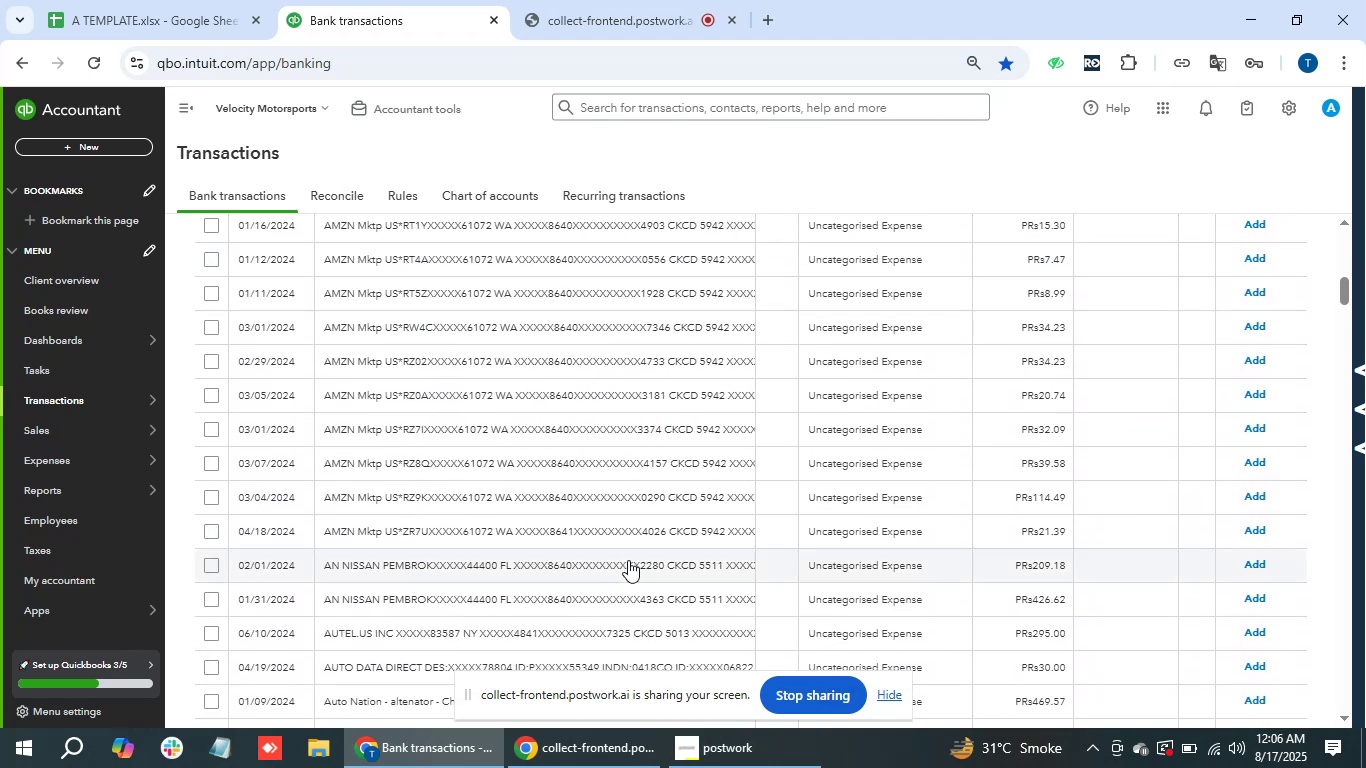 
scroll: coordinate [628, 560], scroll_direction: none, amount: 0.0
 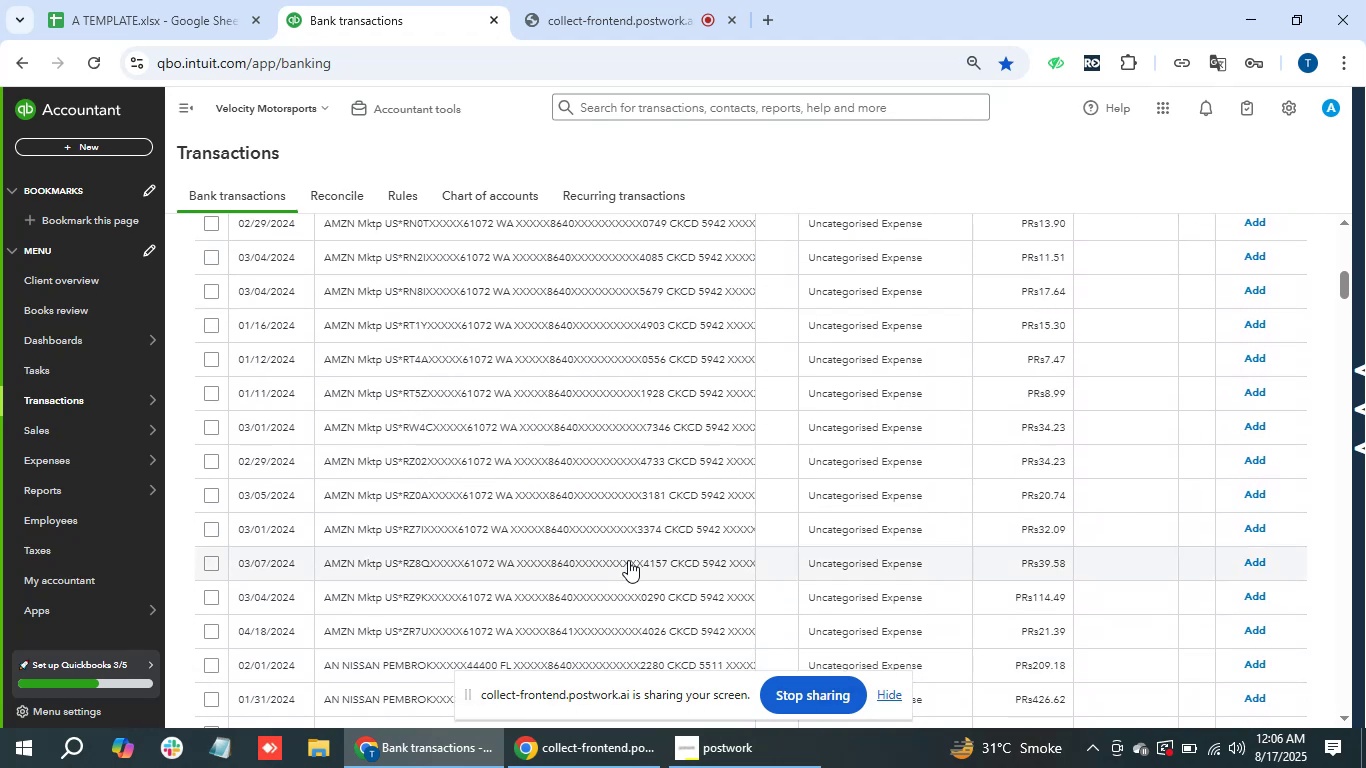 
scroll: coordinate [628, 560], scroll_direction: up, amount: 3.0
 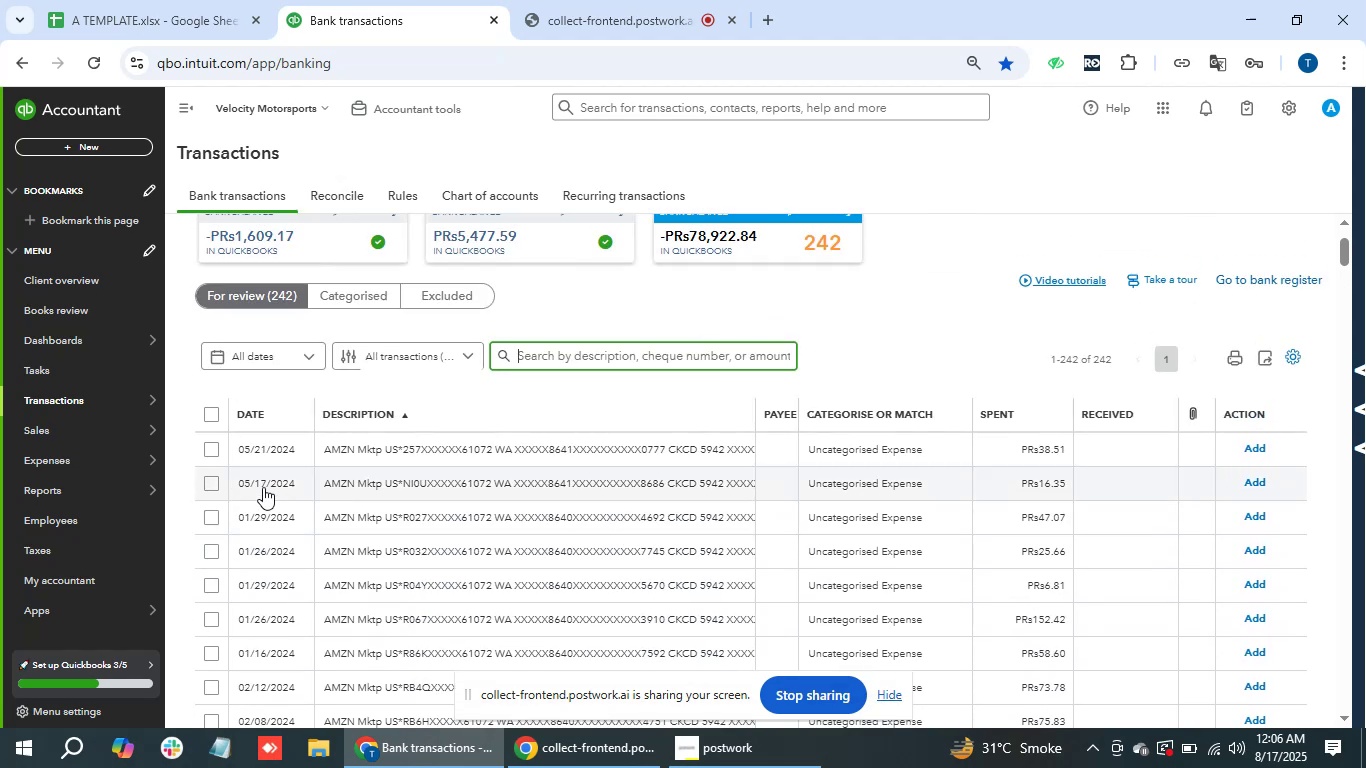 
left_click([205, 449])
 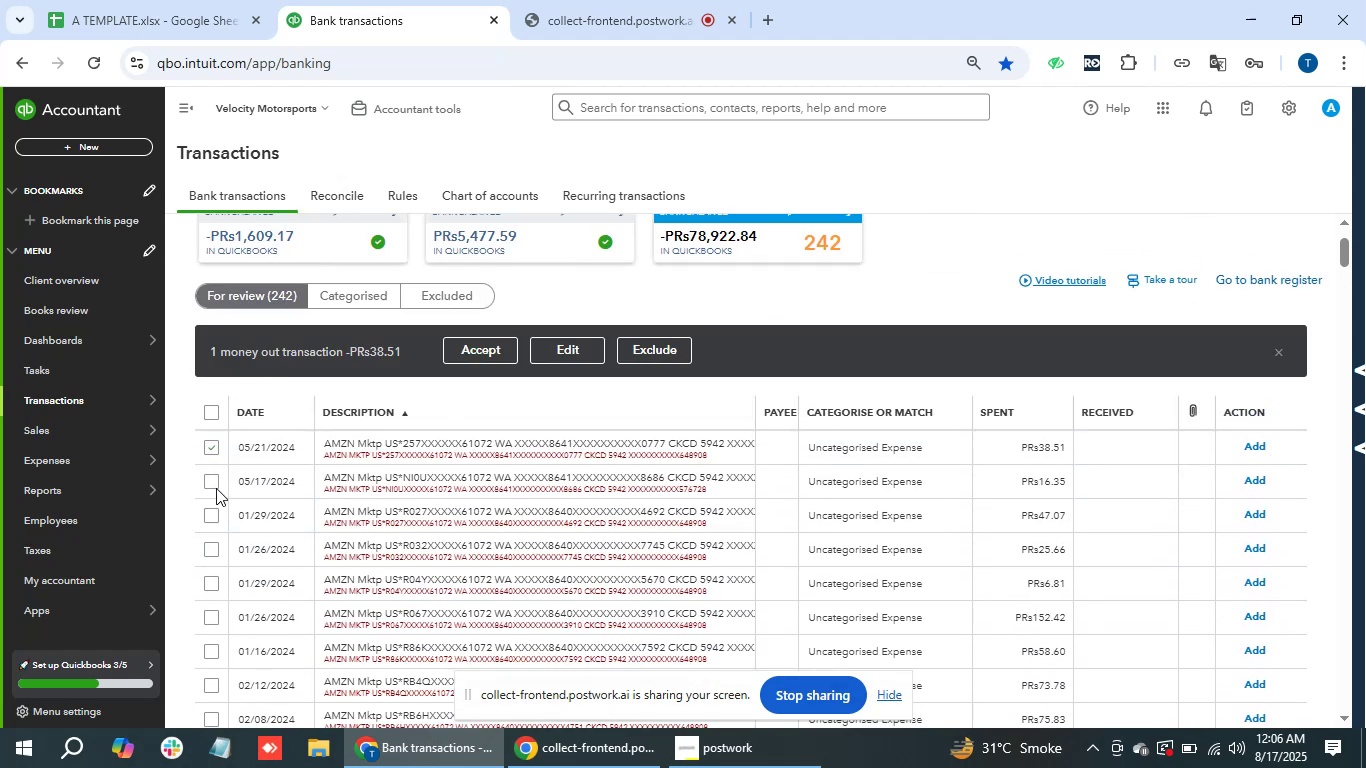 
left_click([216, 486])
 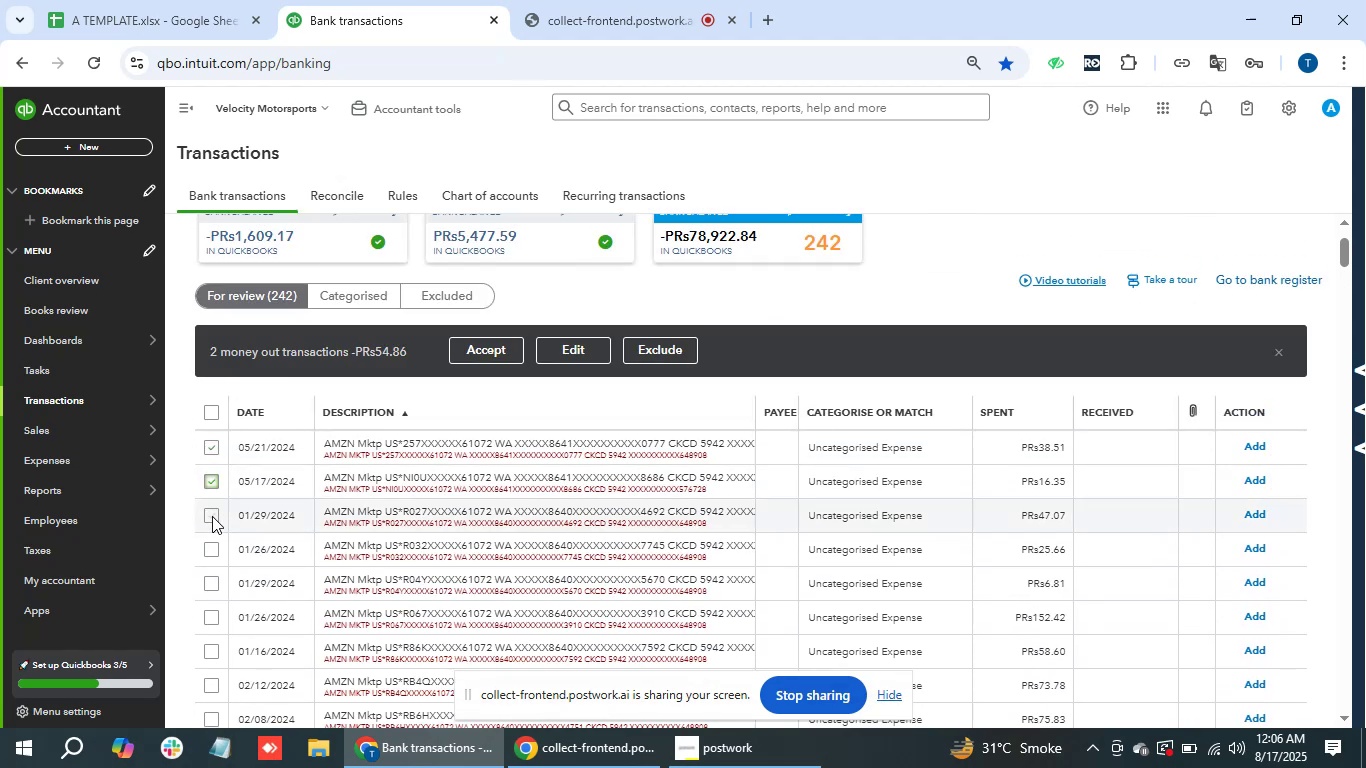 
left_click([212, 516])
 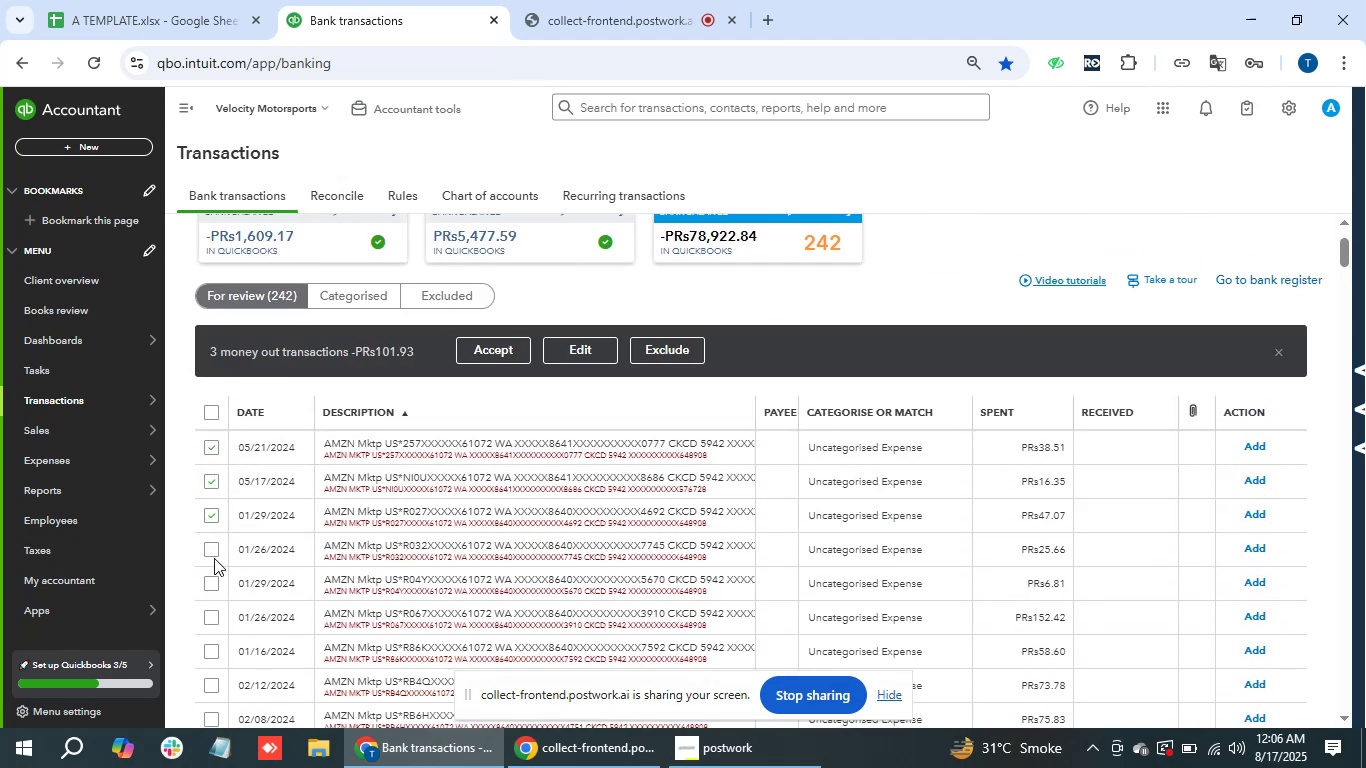 
double_click([217, 553])
 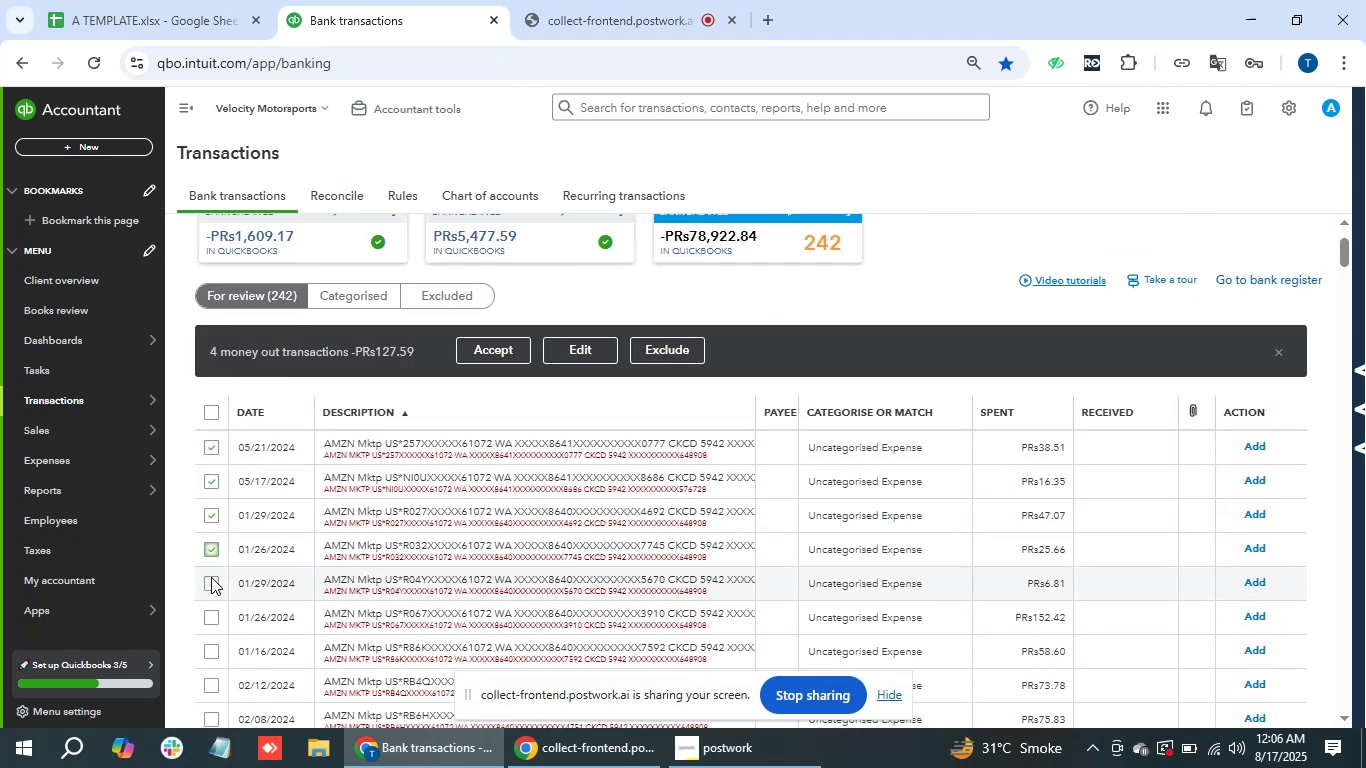 
left_click([211, 577])
 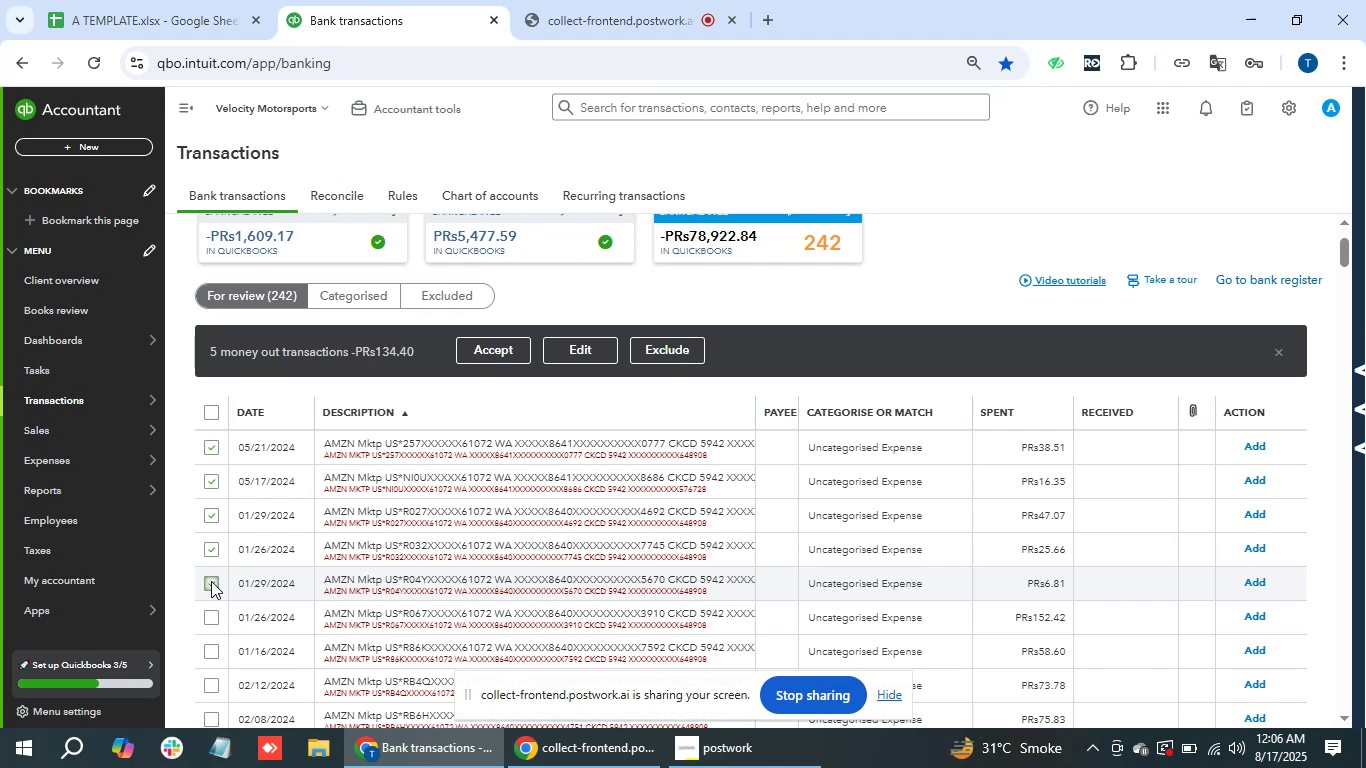 
left_click([211, 581])
 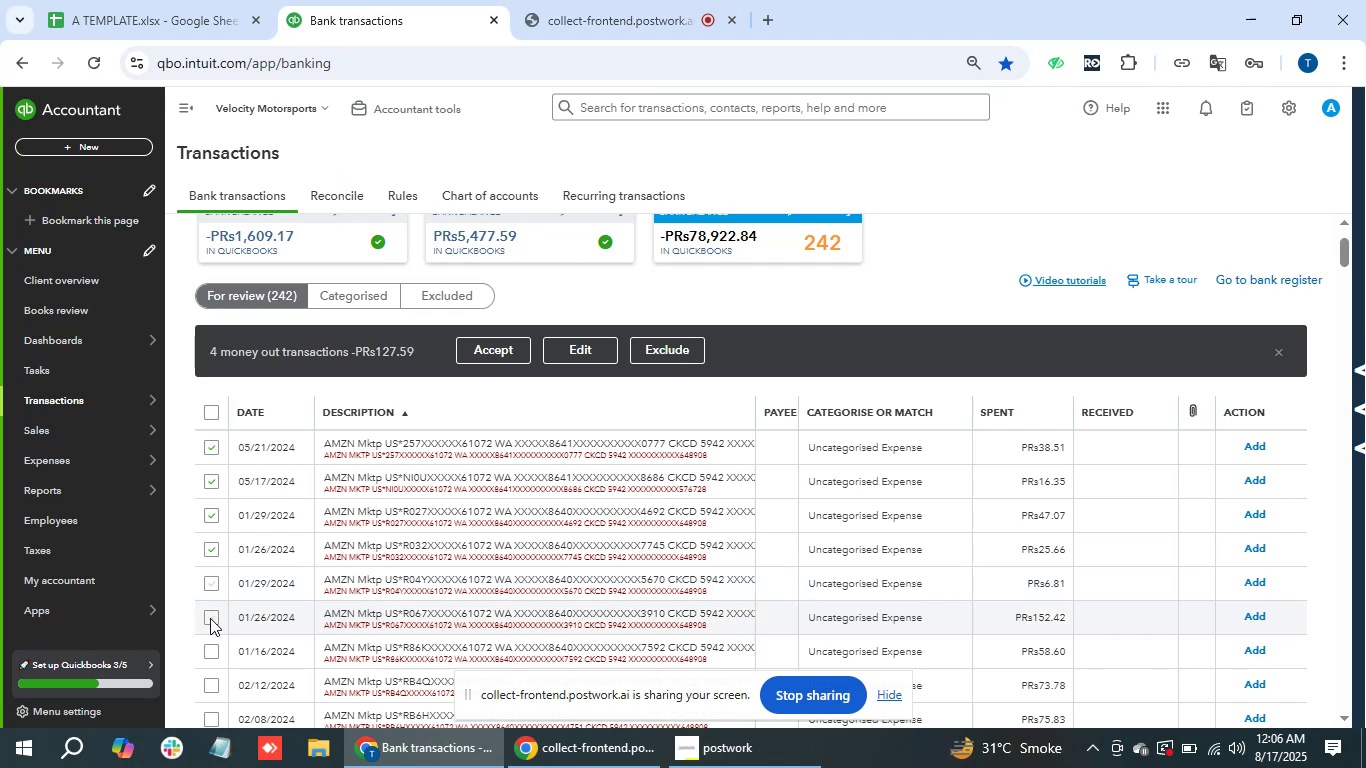 
left_click([210, 618])
 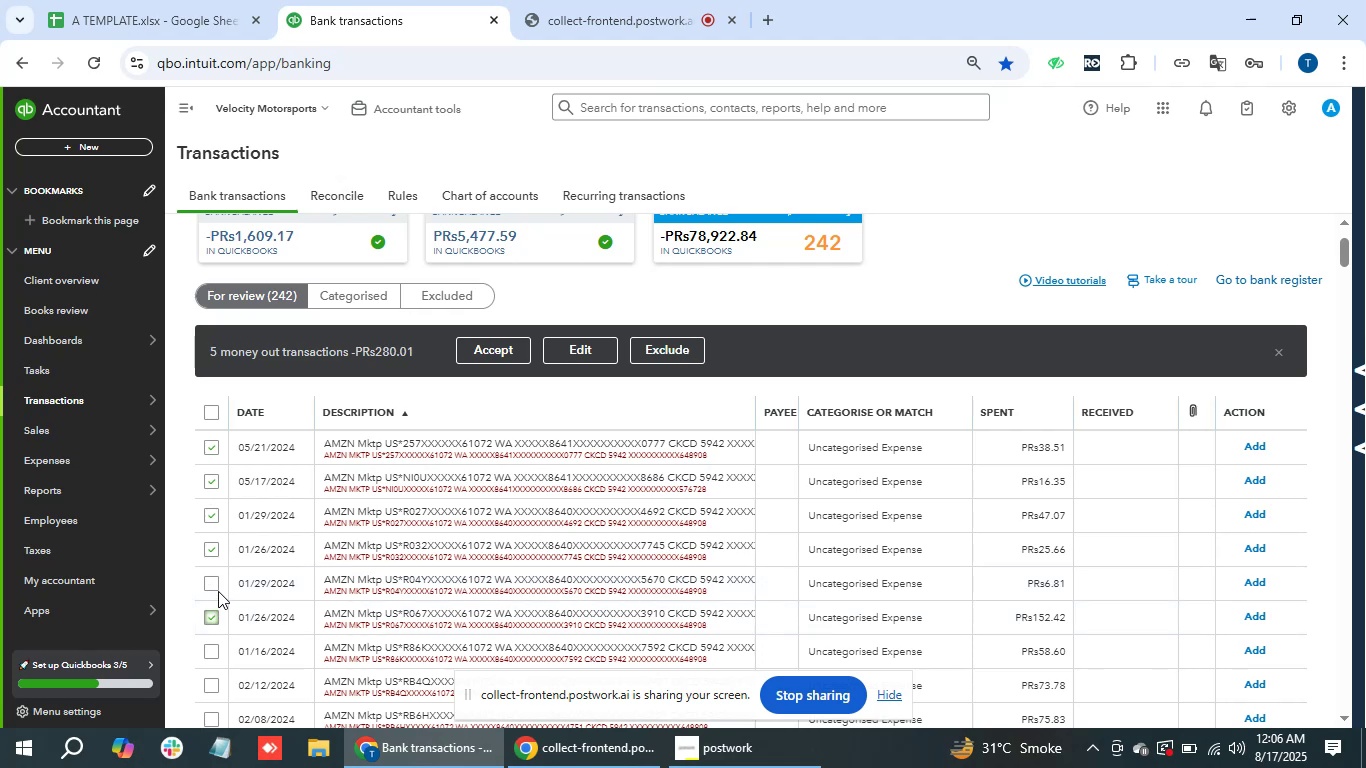 
left_click([210, 586])
 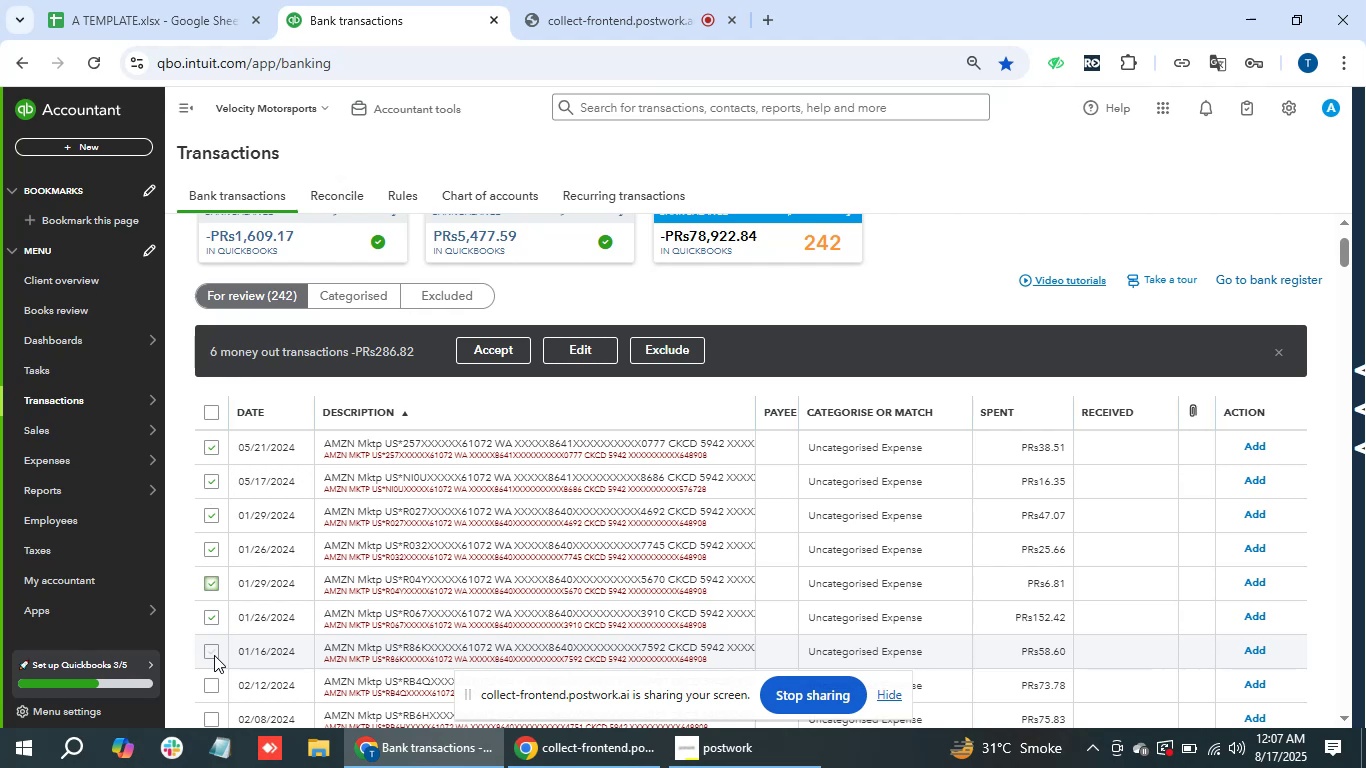 
wait(49.62)
 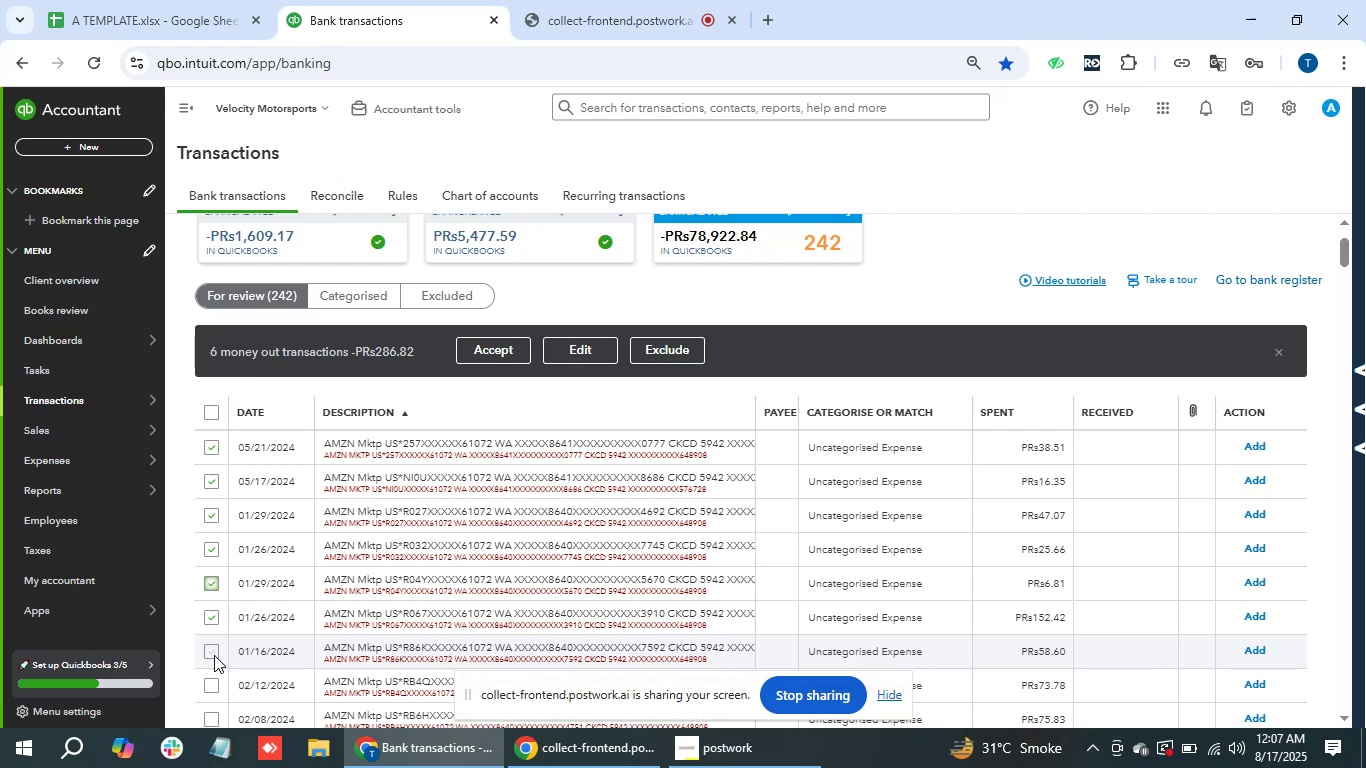 
scroll: coordinate [659, 618], scroll_direction: down, amount: 6.0
 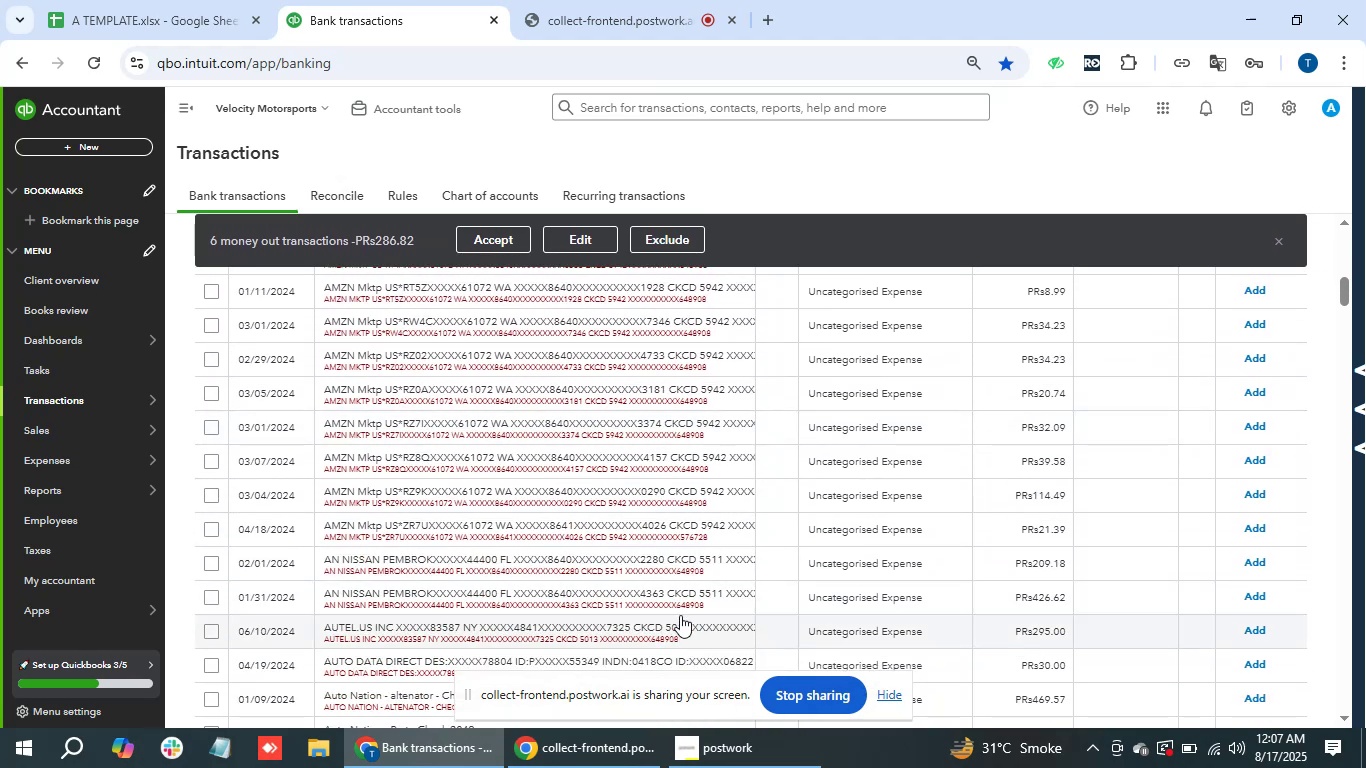 
scroll: coordinate [671, 572], scroll_direction: up, amount: 6.0
 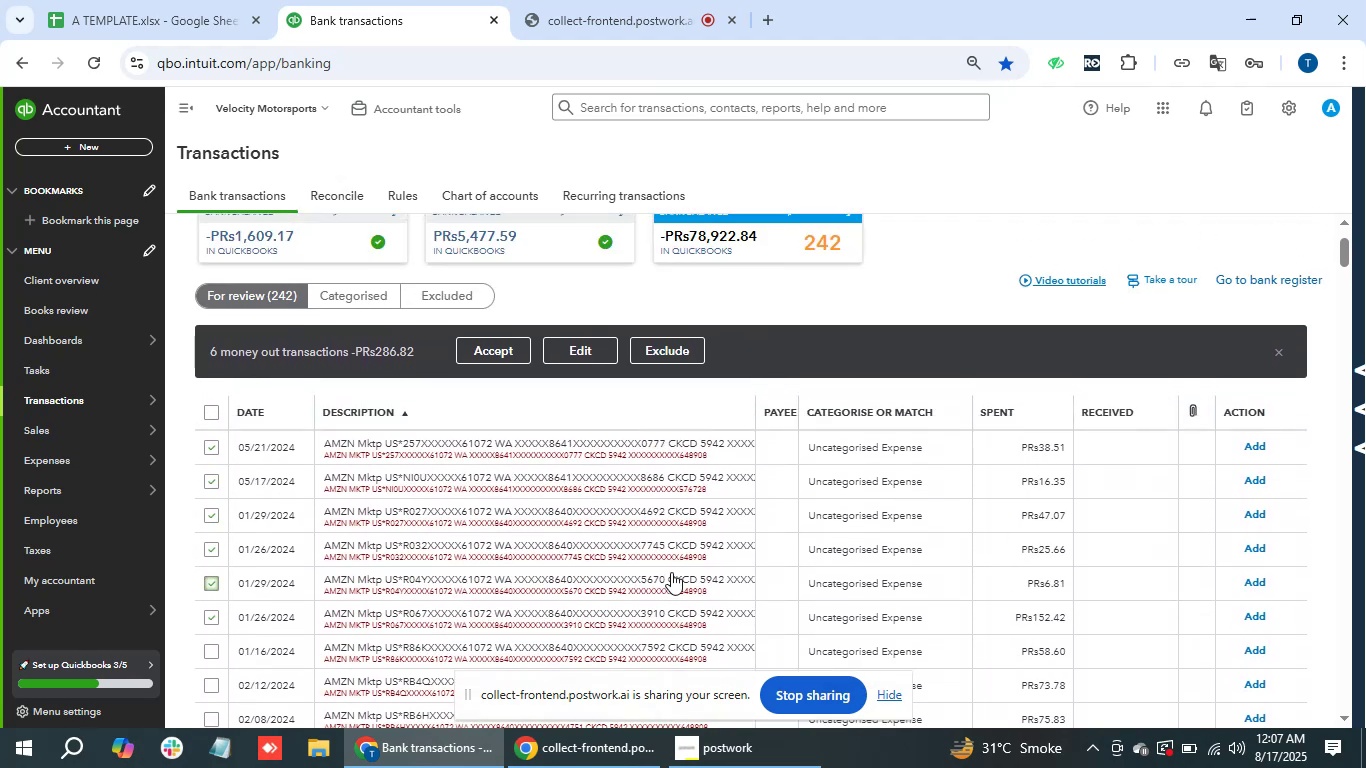 
scroll: coordinate [671, 572], scroll_direction: none, amount: 0.0
 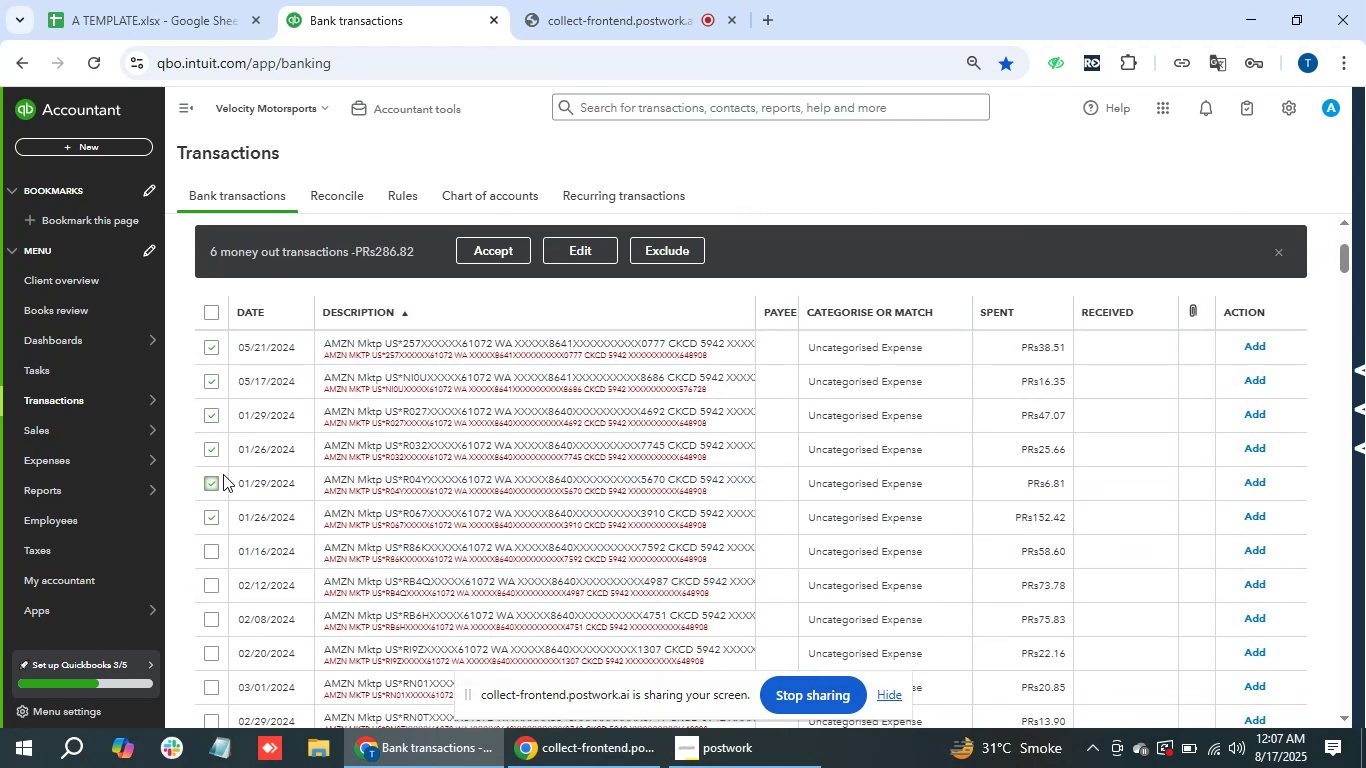 
wait(6.68)
 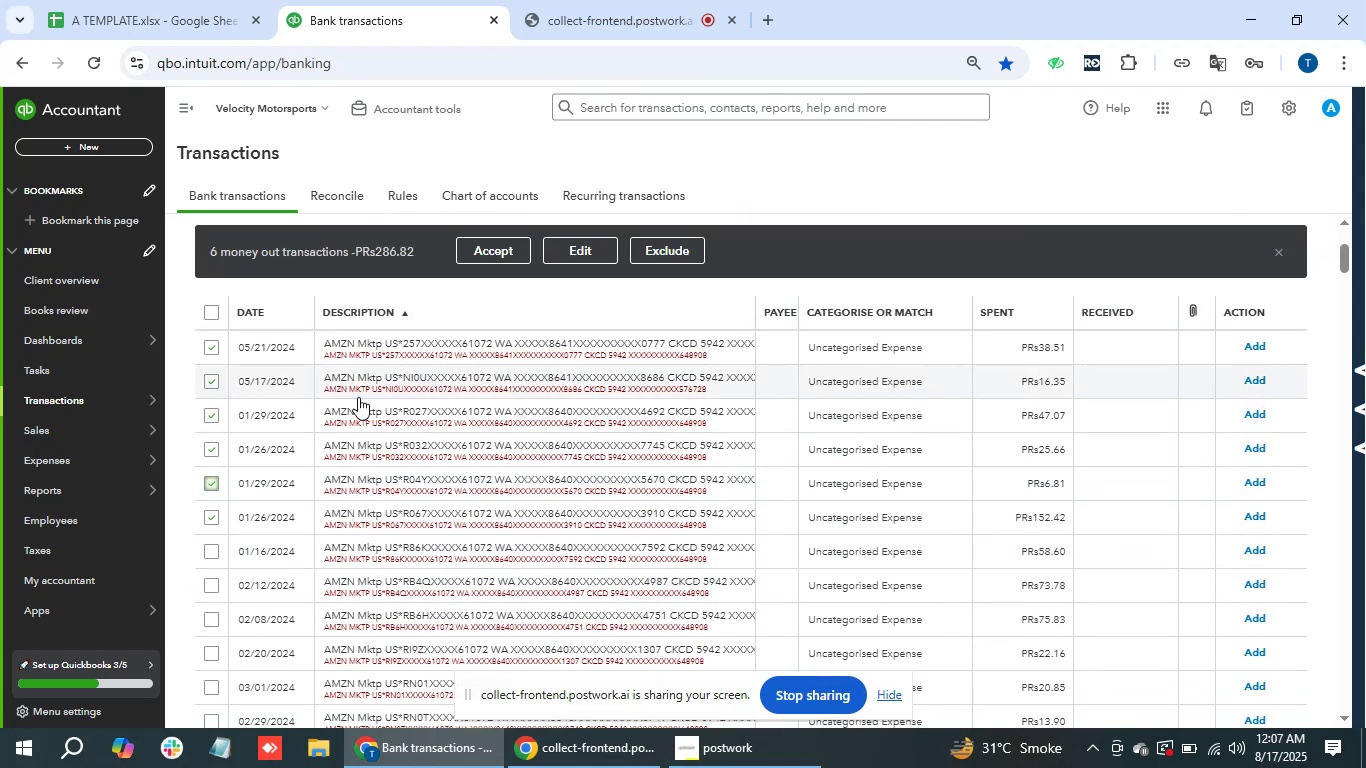 
left_click([211, 555])
 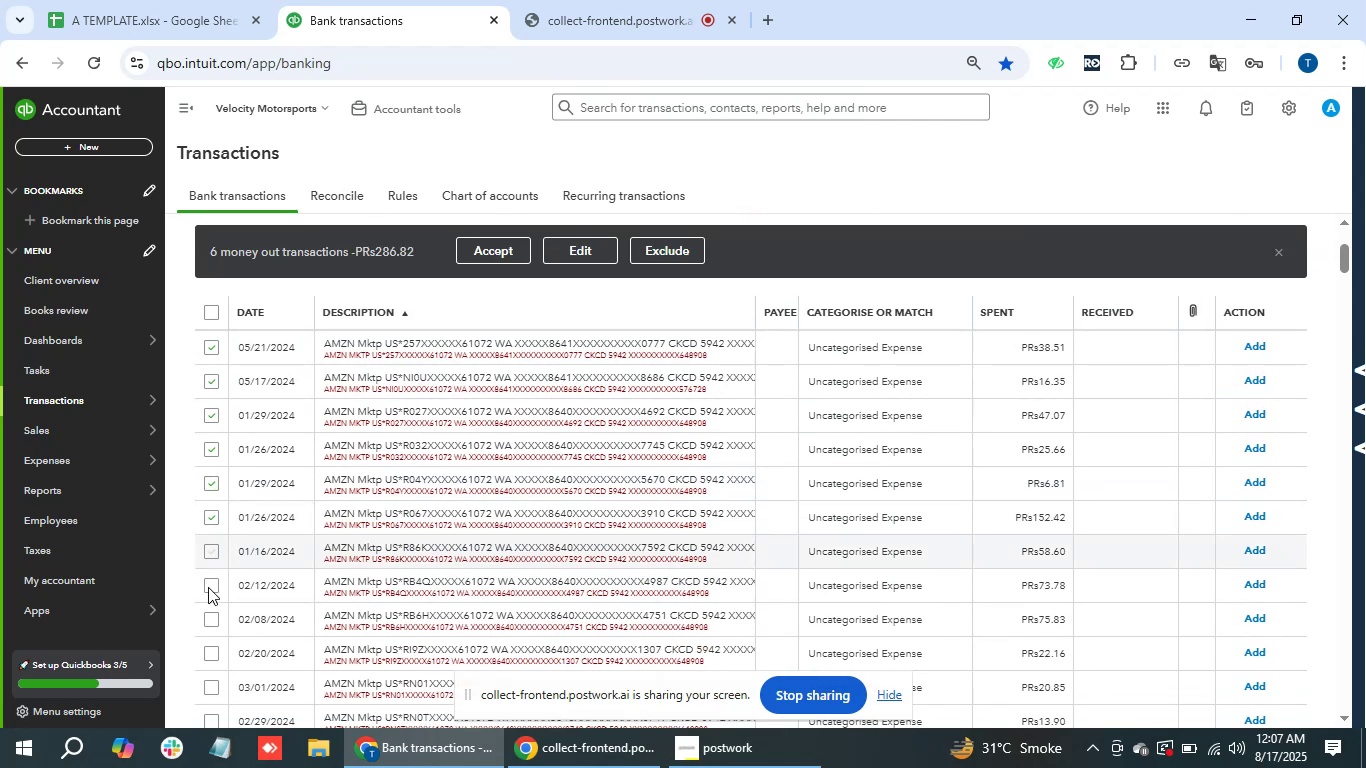 
left_click([210, 589])
 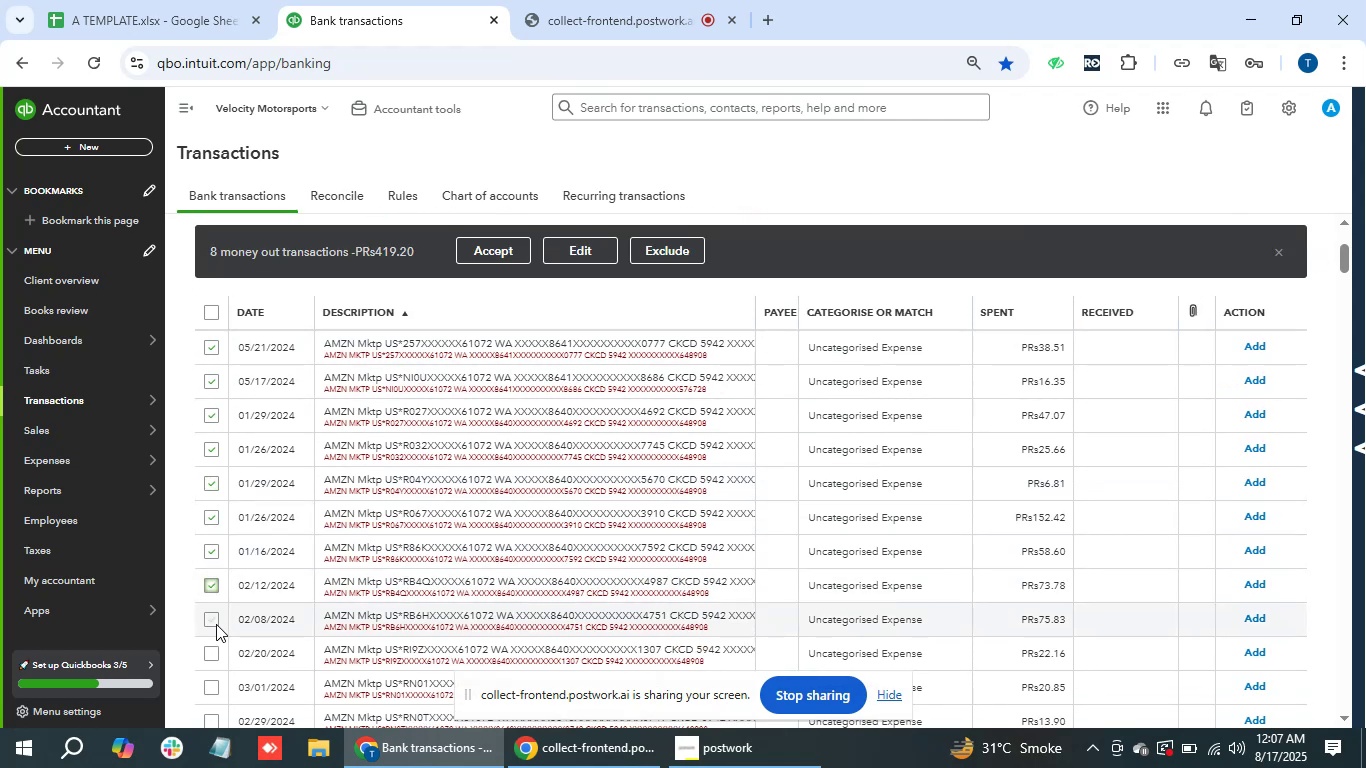 
left_click([216, 624])
 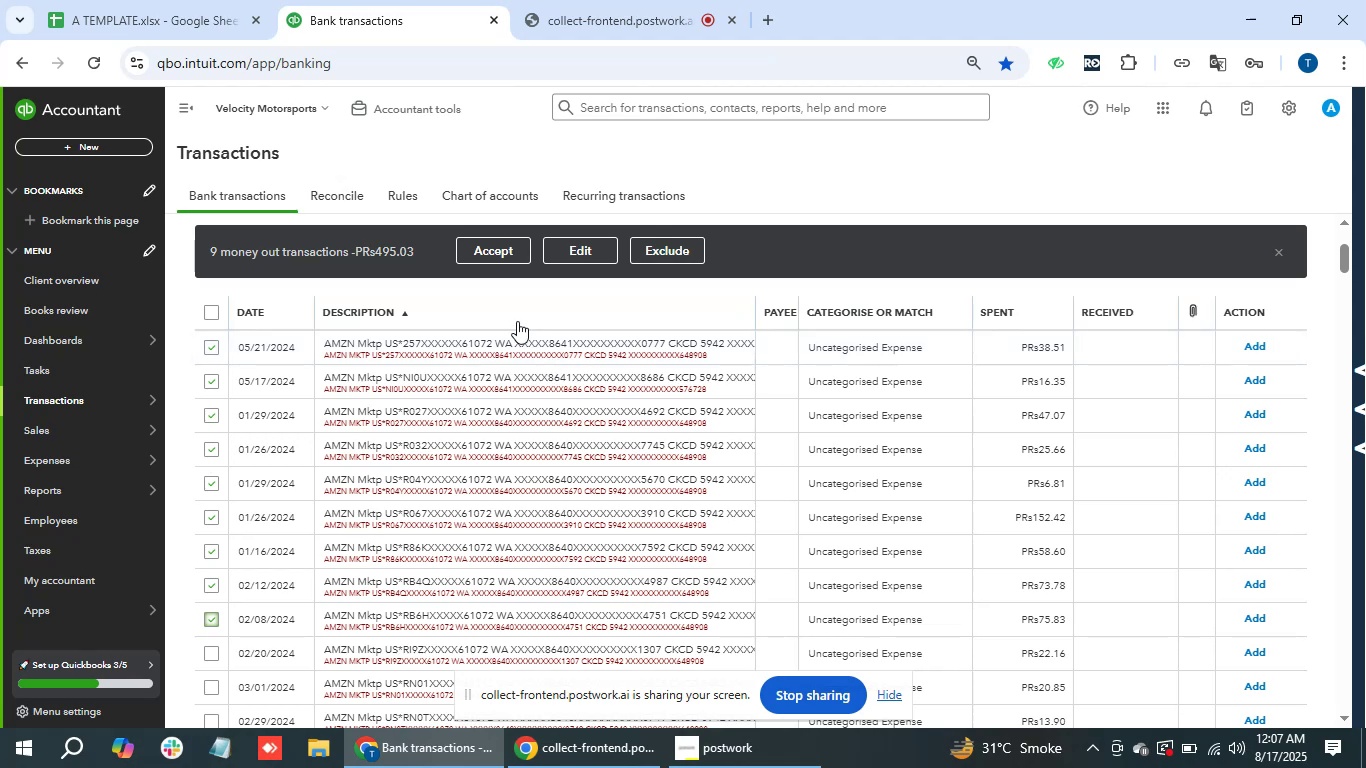 
left_click([596, 256])
 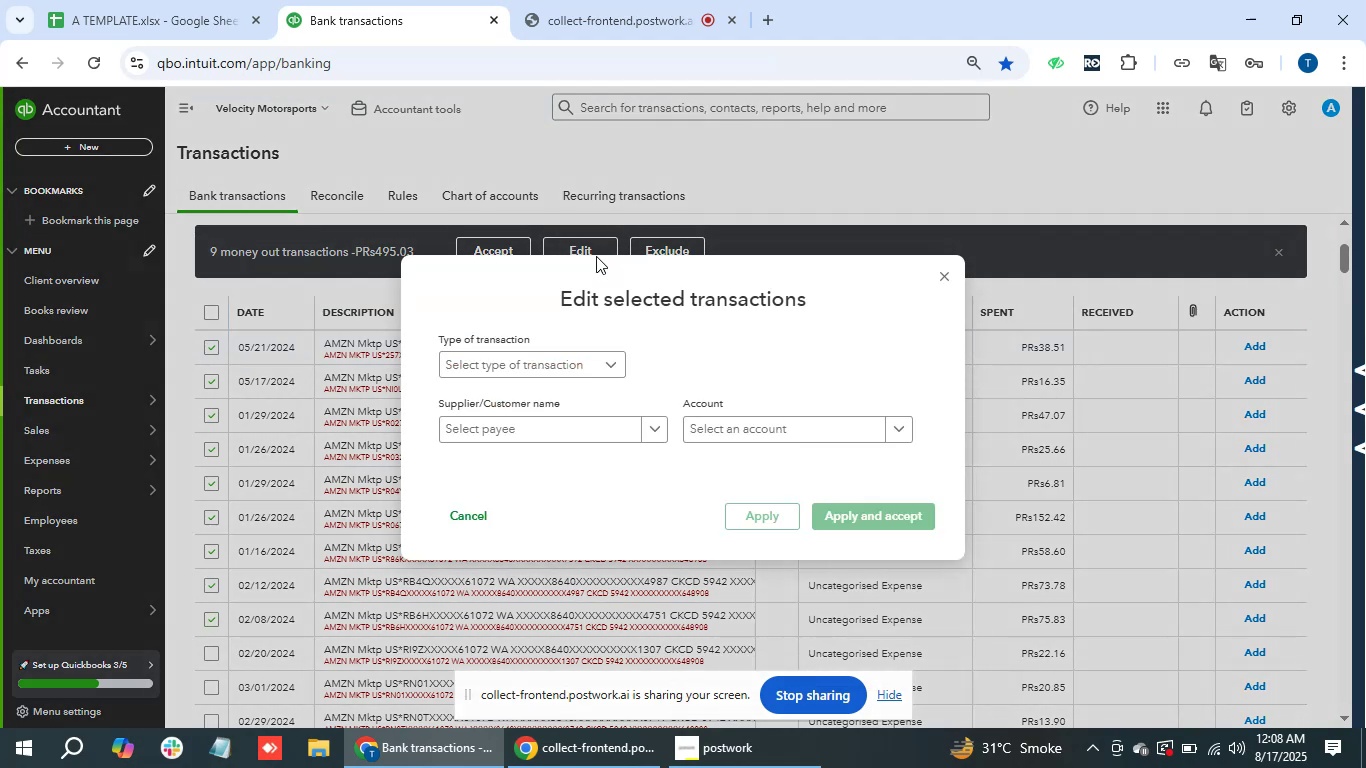 
wait(10.11)
 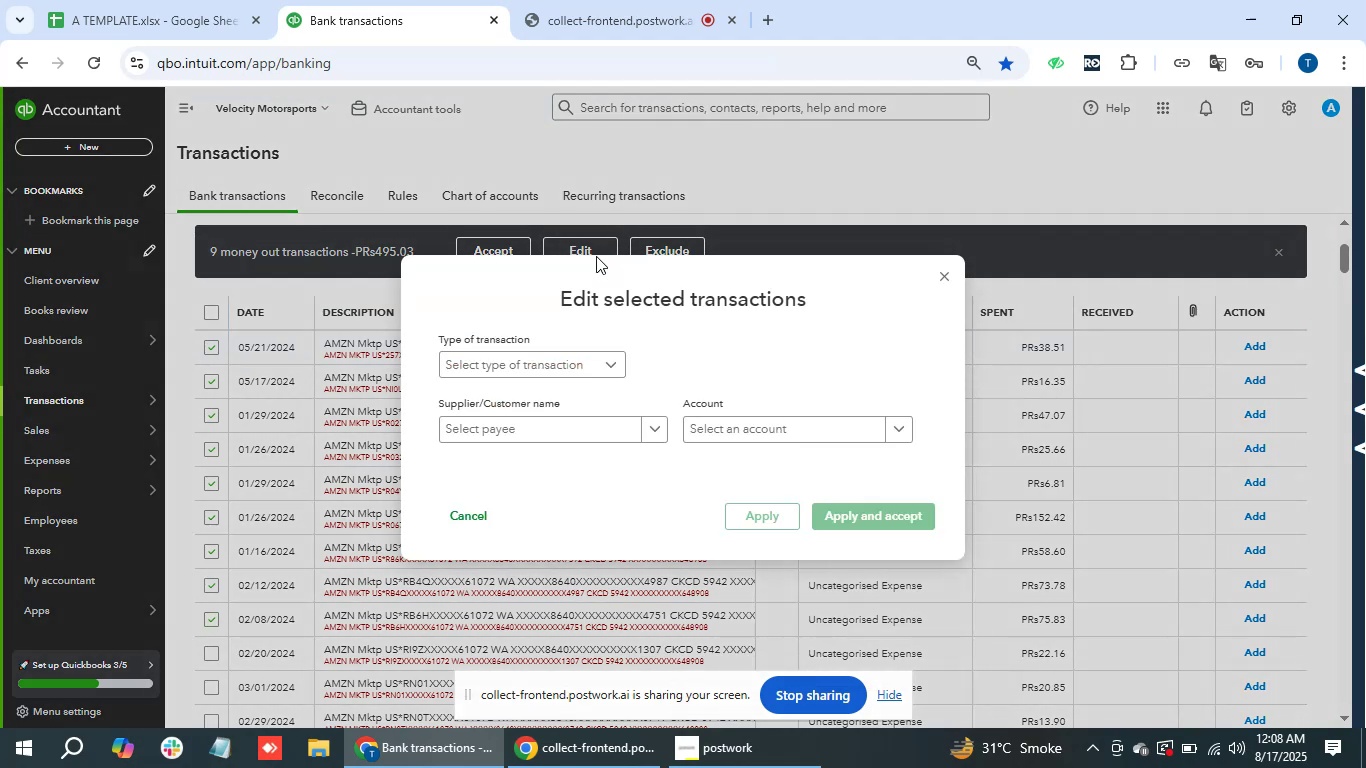 
left_click([526, 427])
 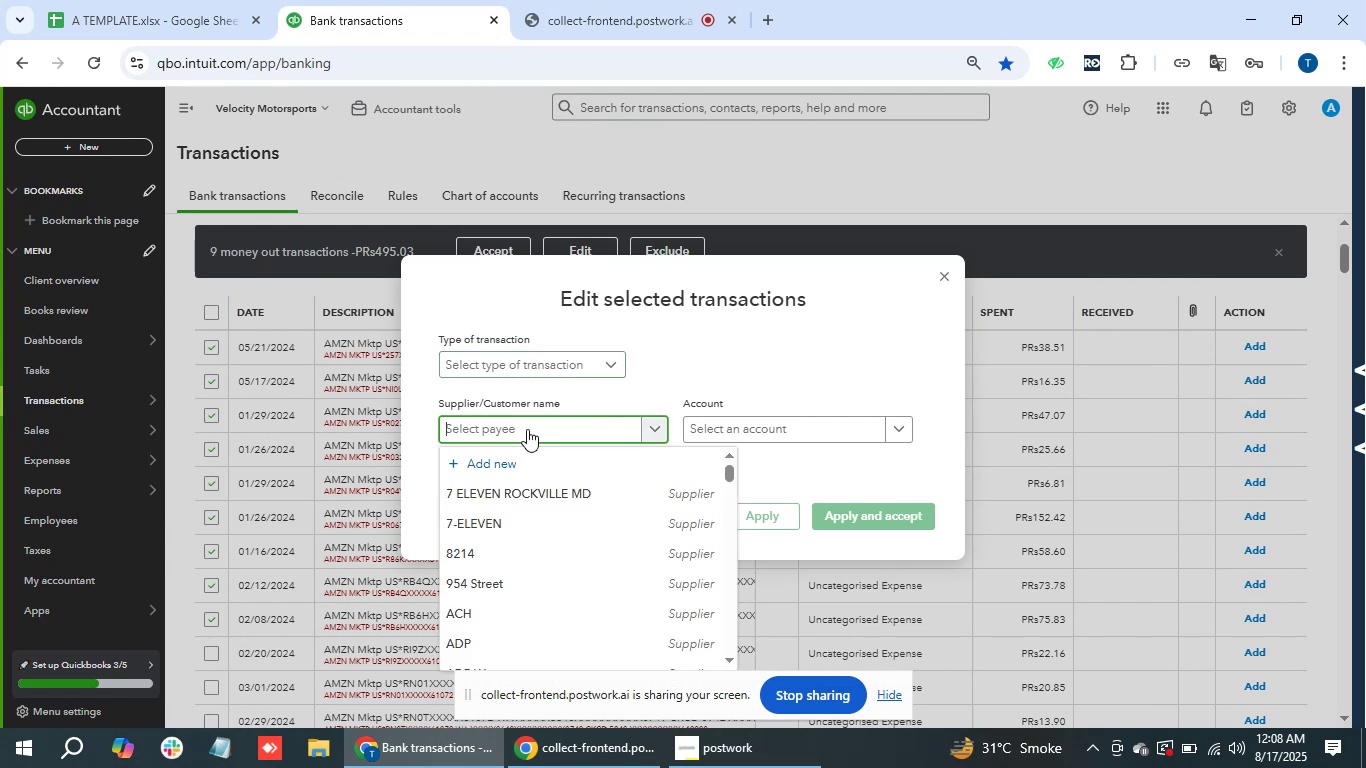 
type(Amz)
key(Backspace)
type(a)
 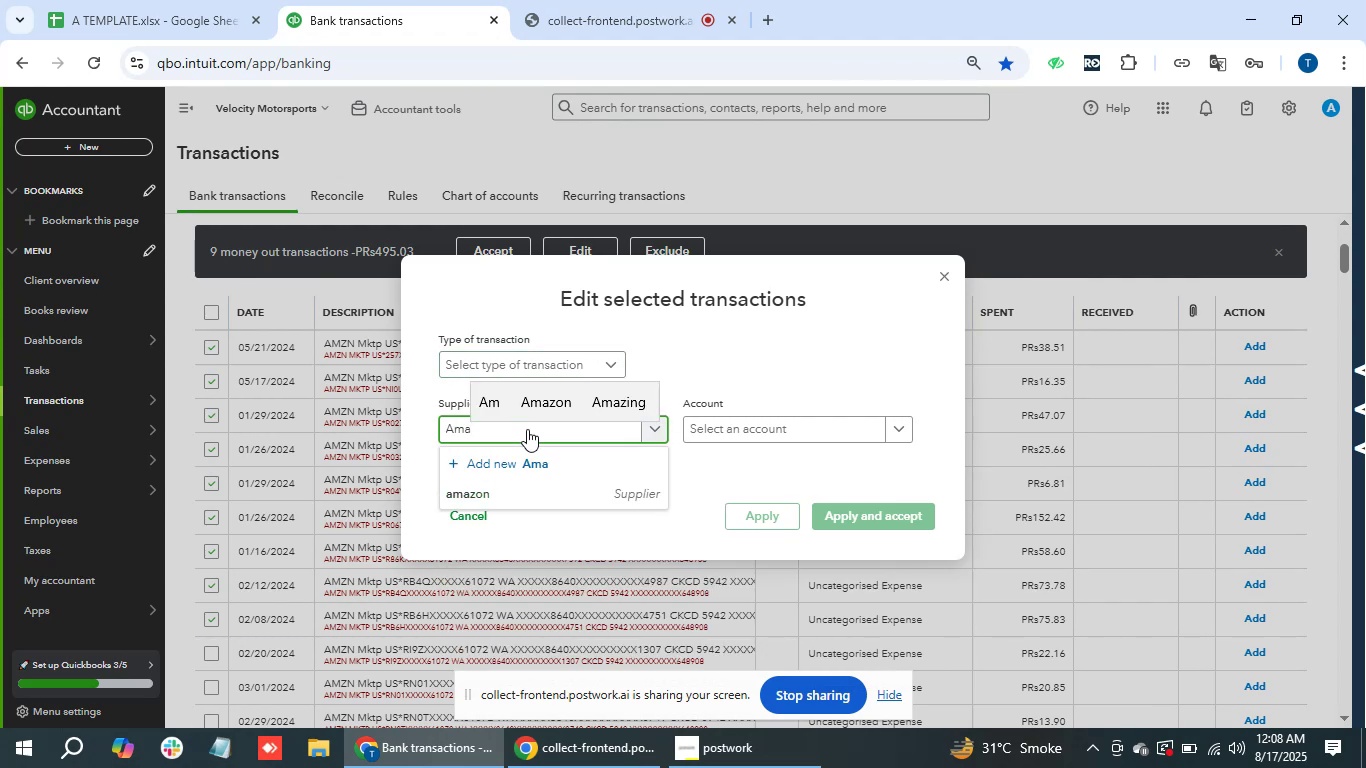 
key(ArrowDown)
 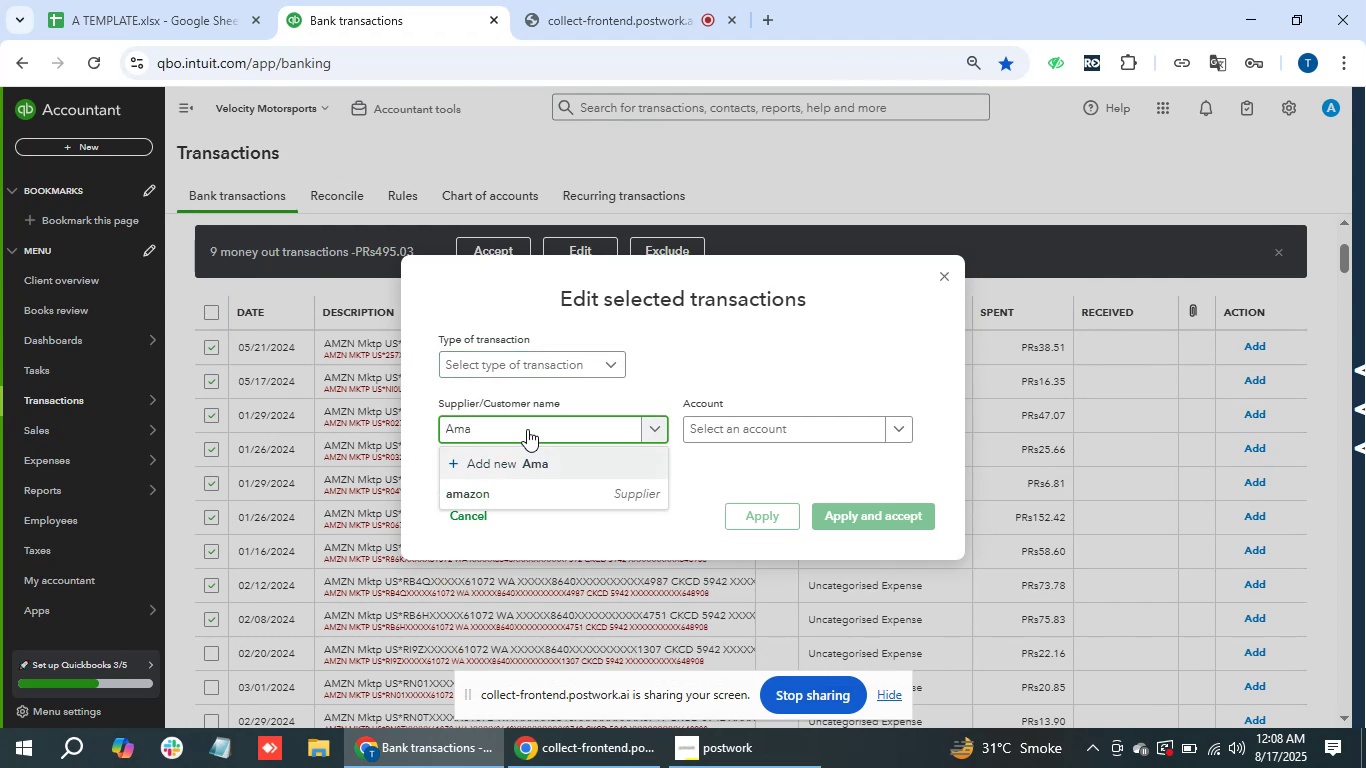 
key(ArrowDown)
 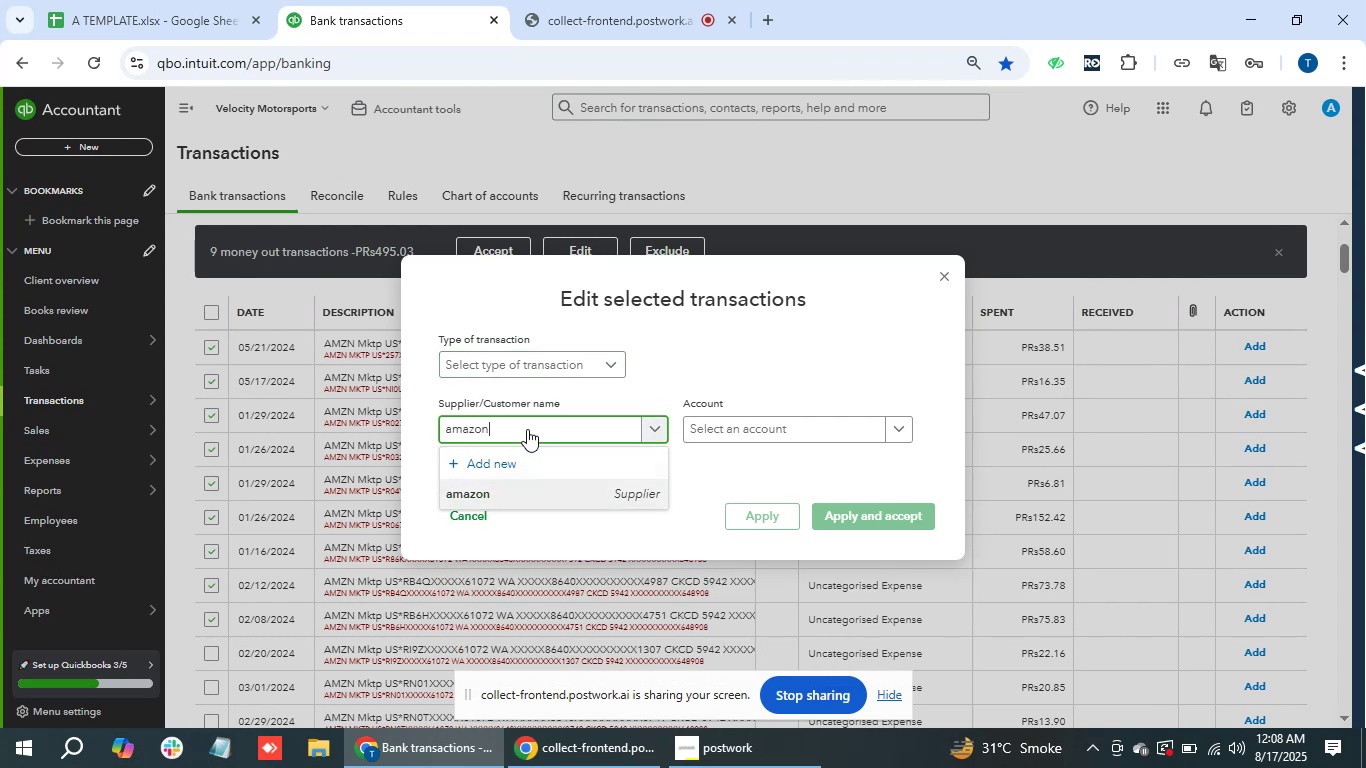 
key(Enter)
 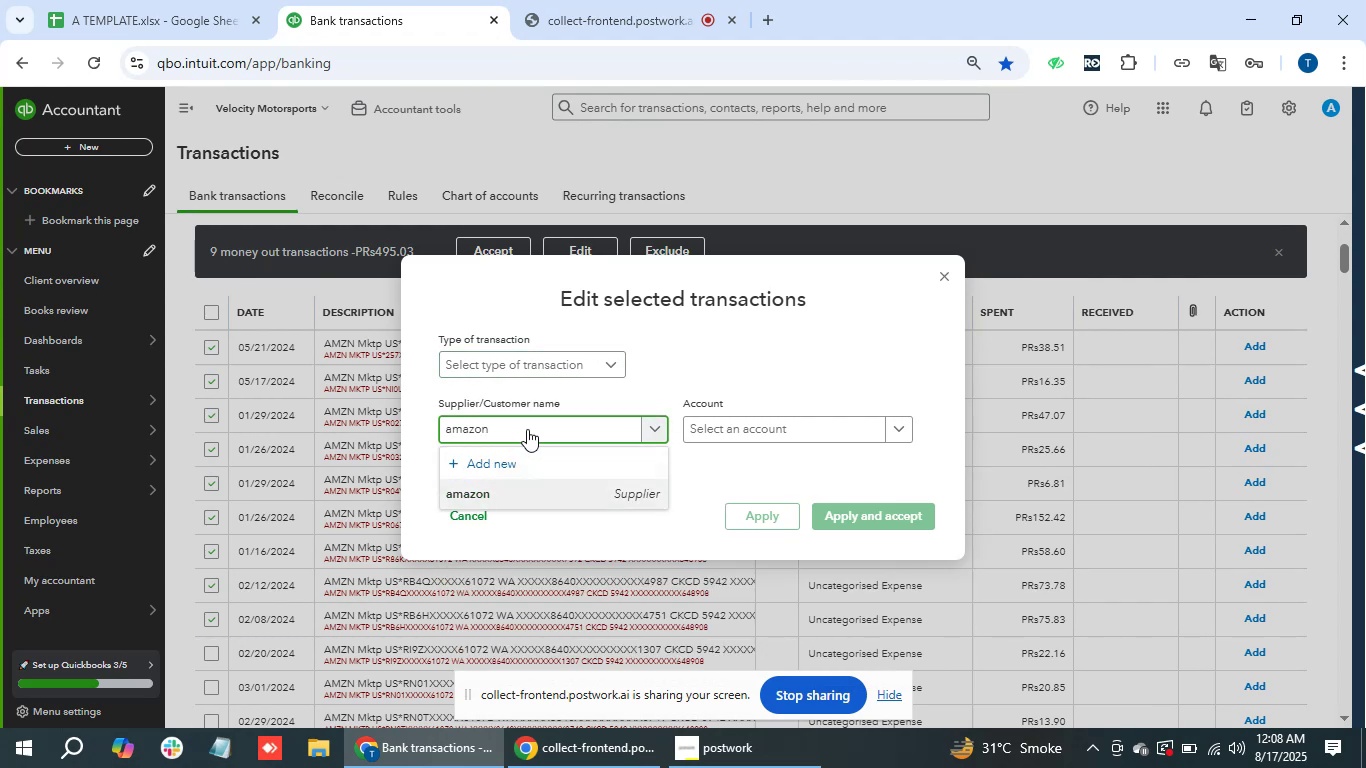 
key(Tab)
 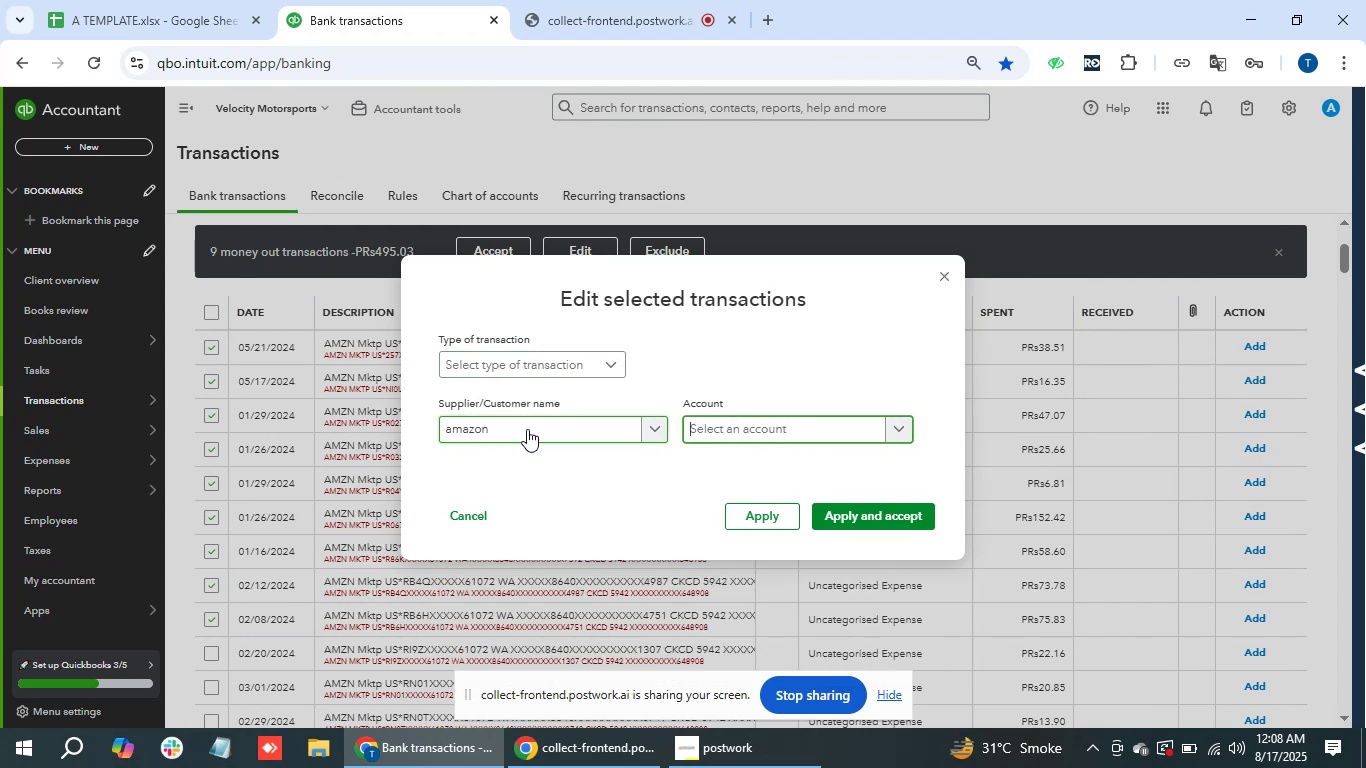 
key(Enter)
 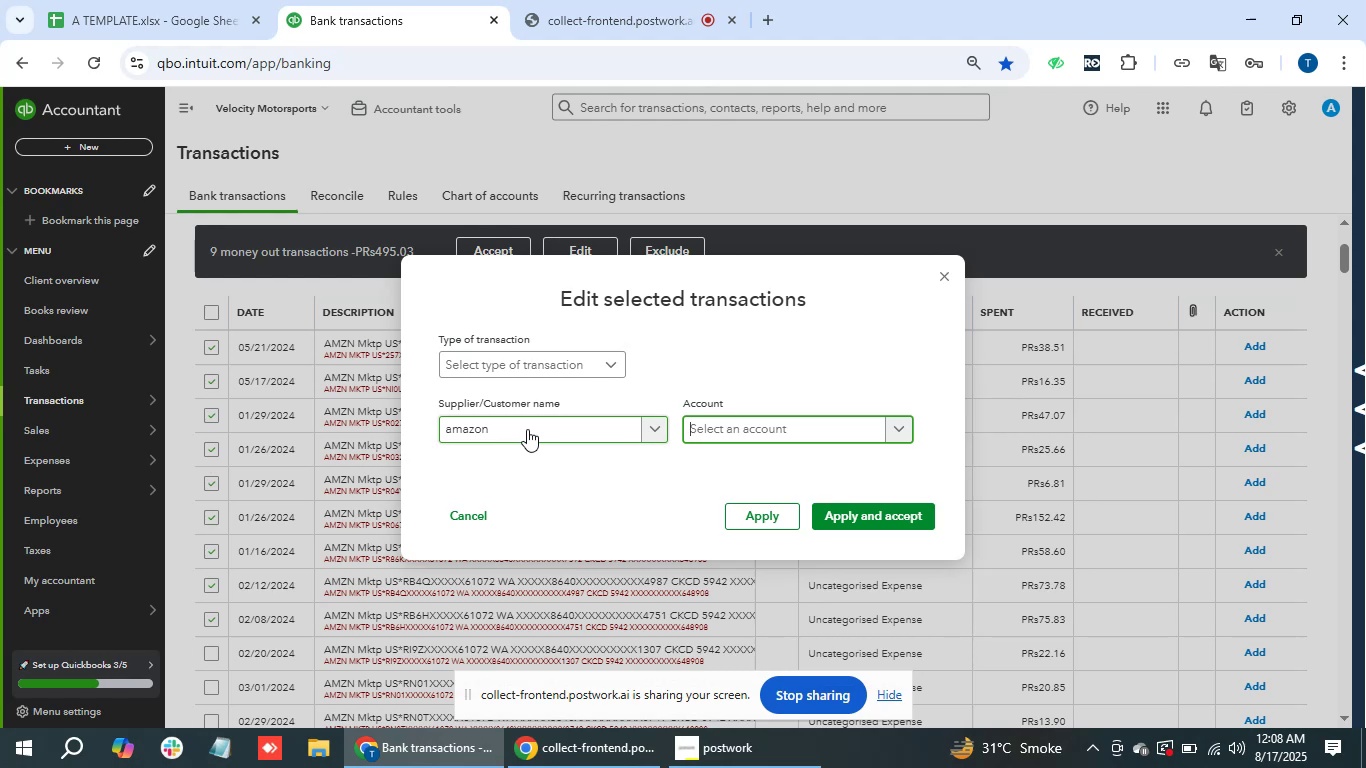 
wait(18.35)
 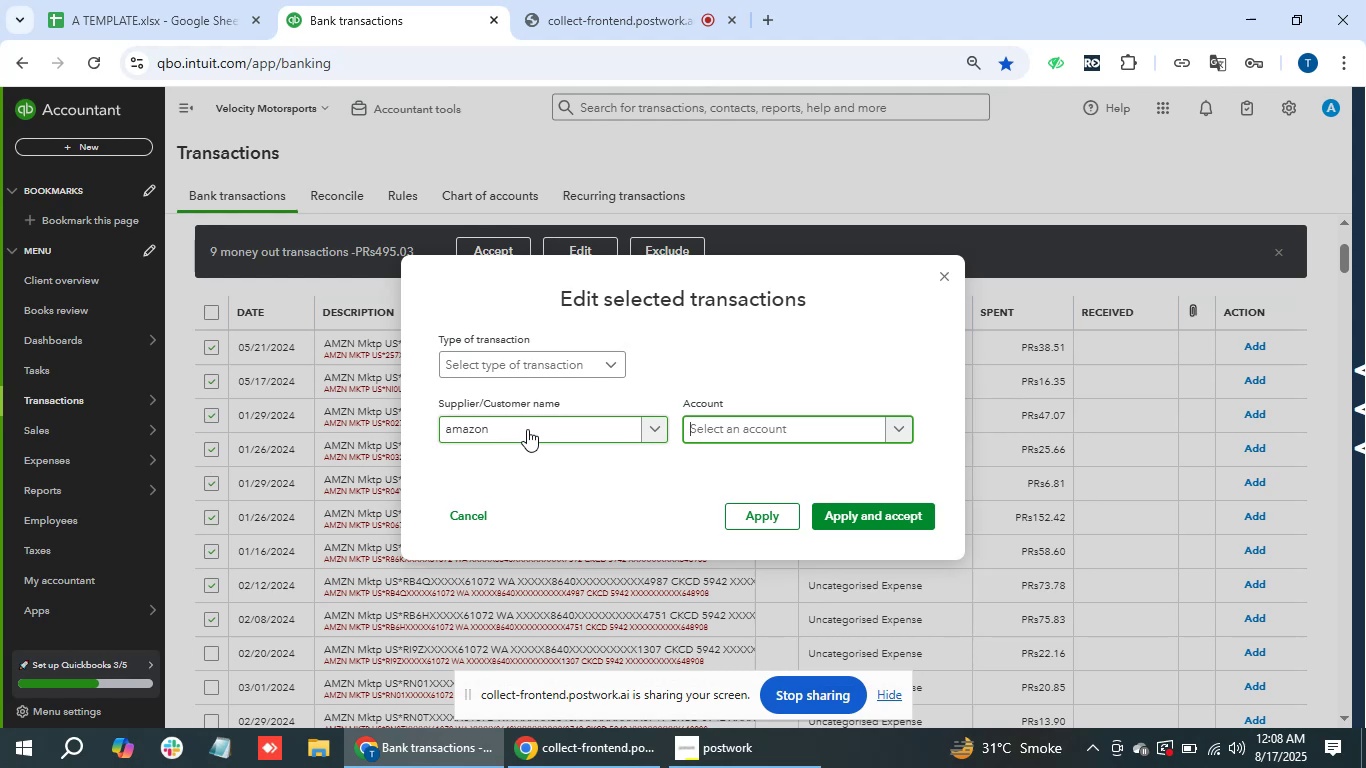 
type(suppli)
 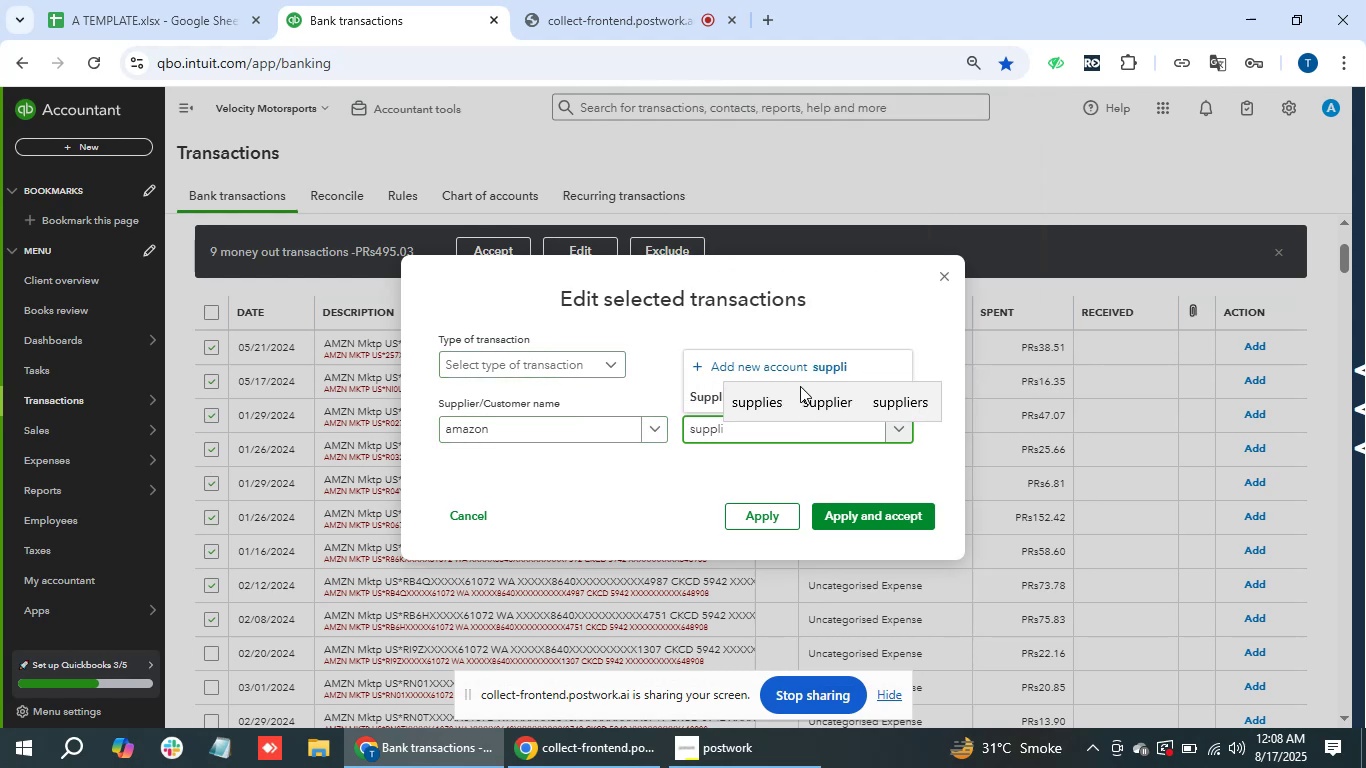 
key(ArrowDown)
 